 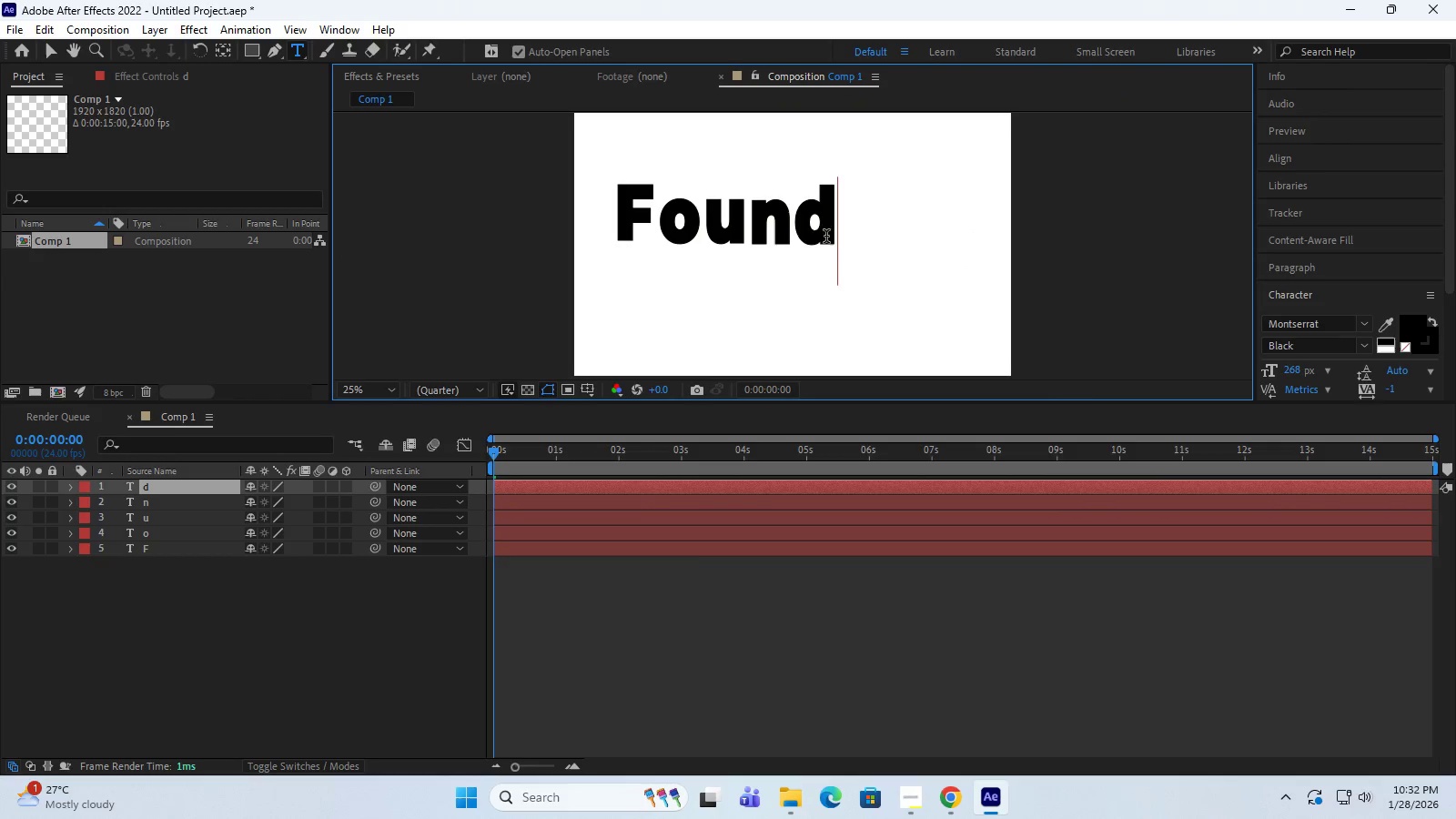 
left_click([46, 56])
 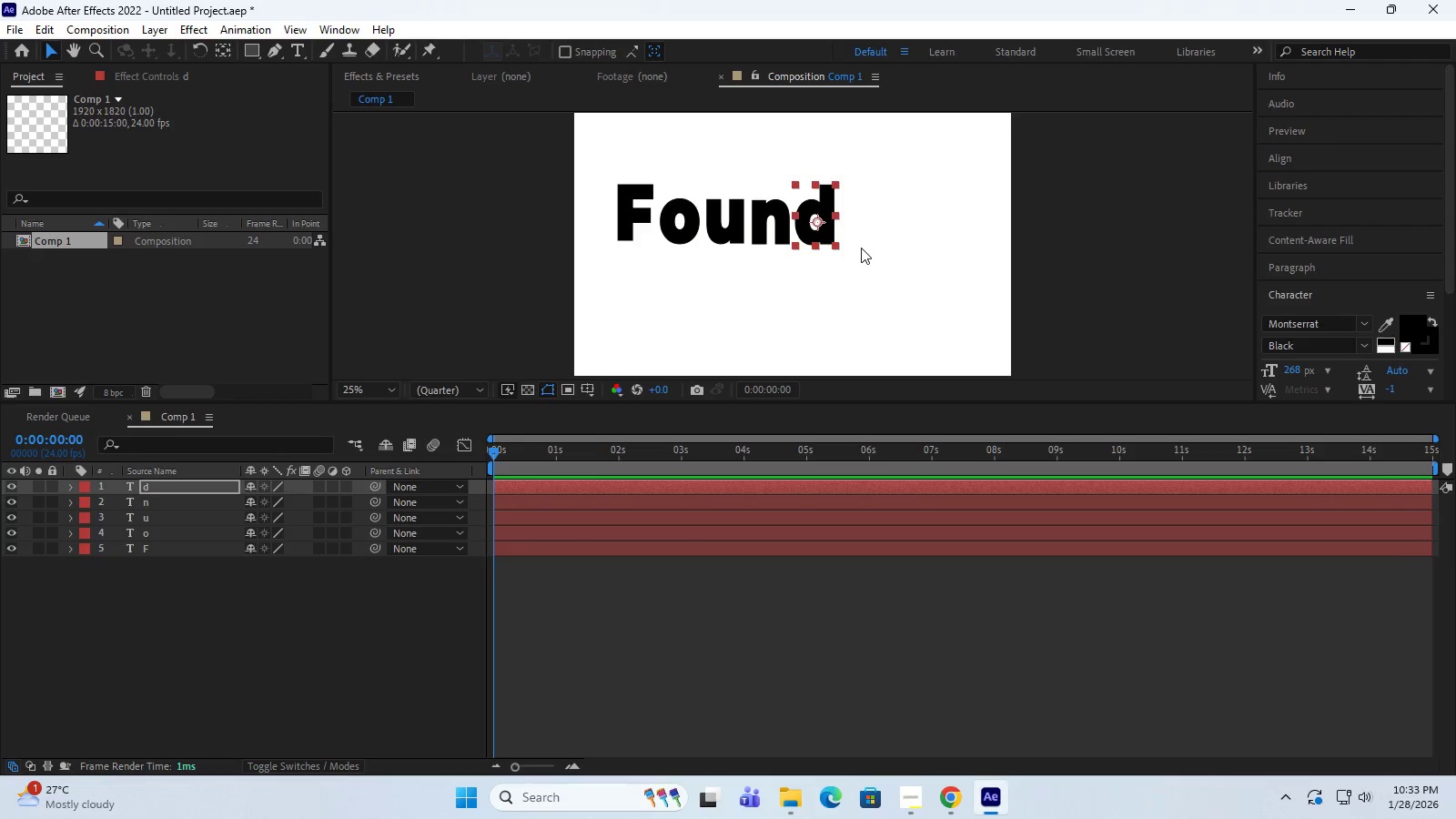 
hold_key(key=ControlLeft, duration=1.5)
 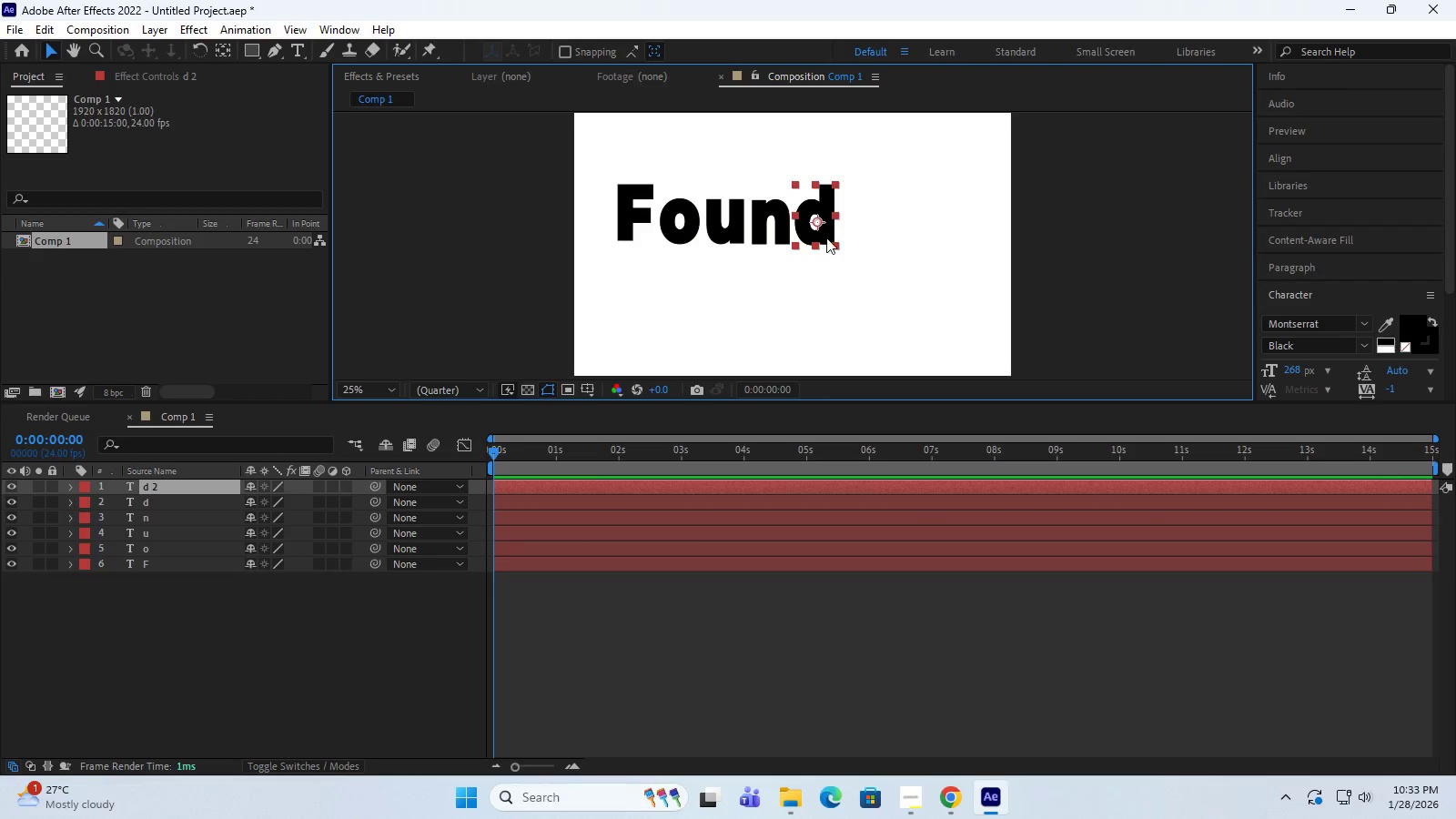 
key(Control+D)
 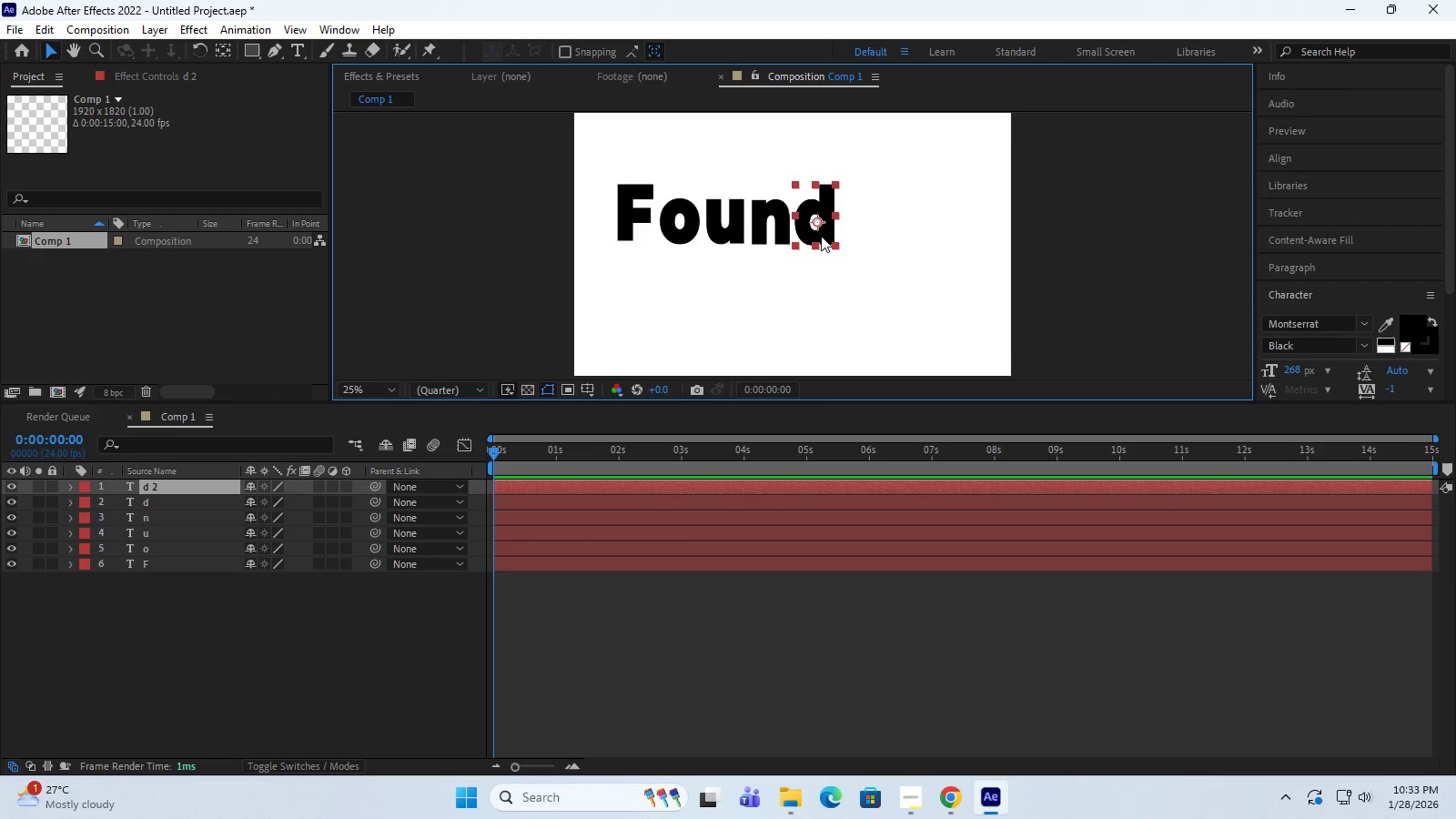 
left_click_drag(start_coordinate=[823, 231], to_coordinate=[866, 233])
 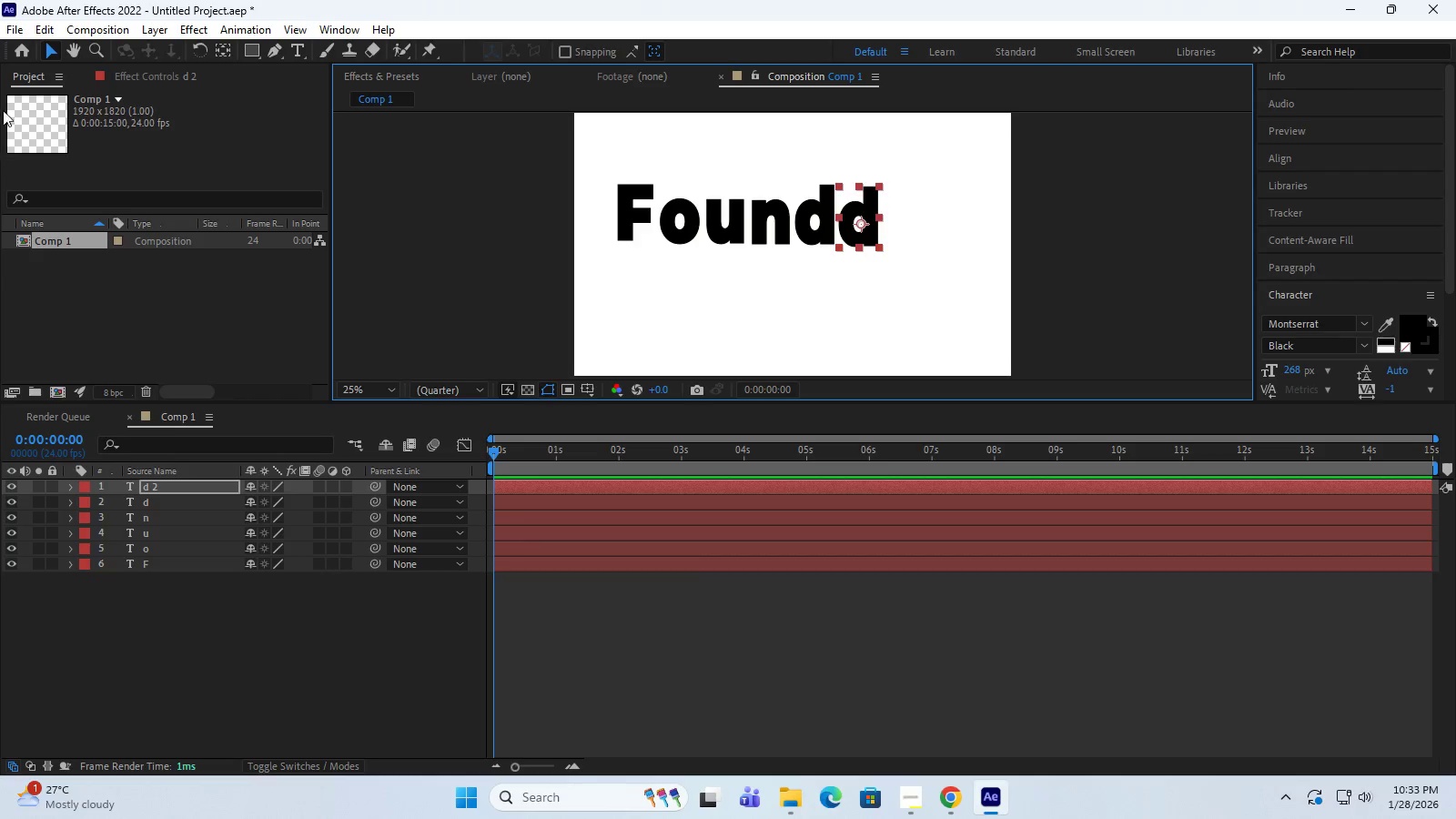 
left_click([50, 51])
 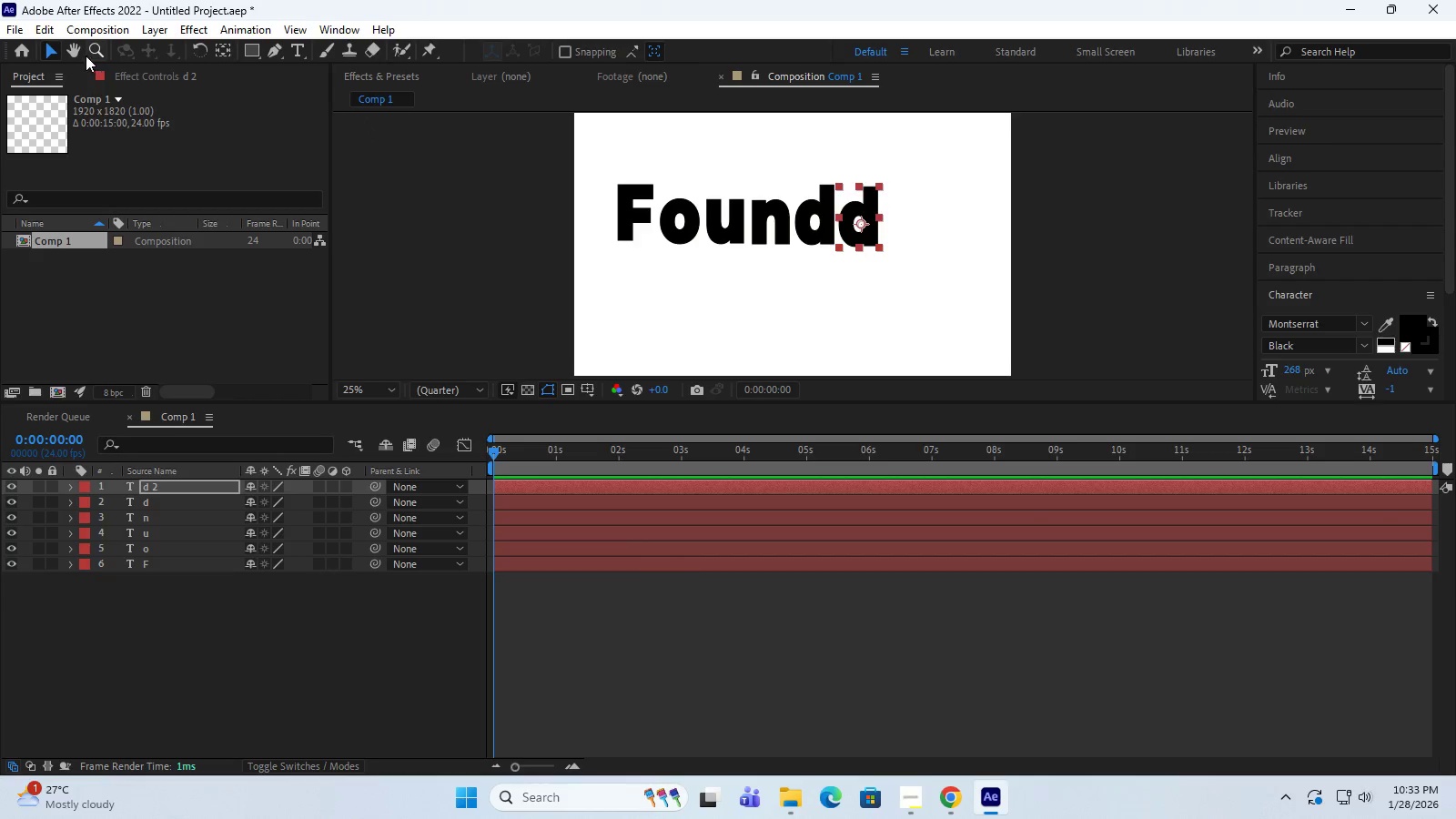 
wait(5.94)
 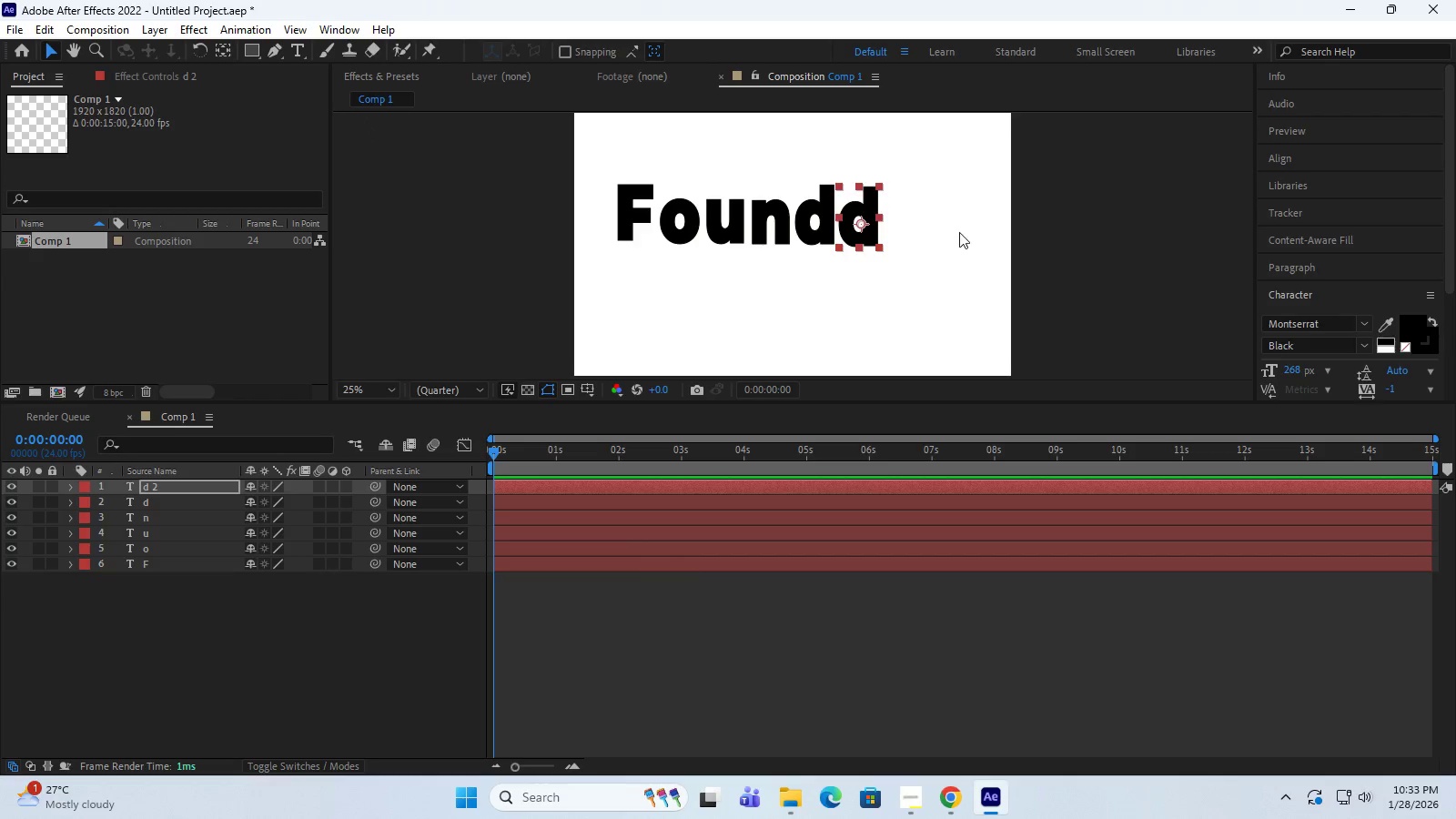 
double_click([857, 234])
 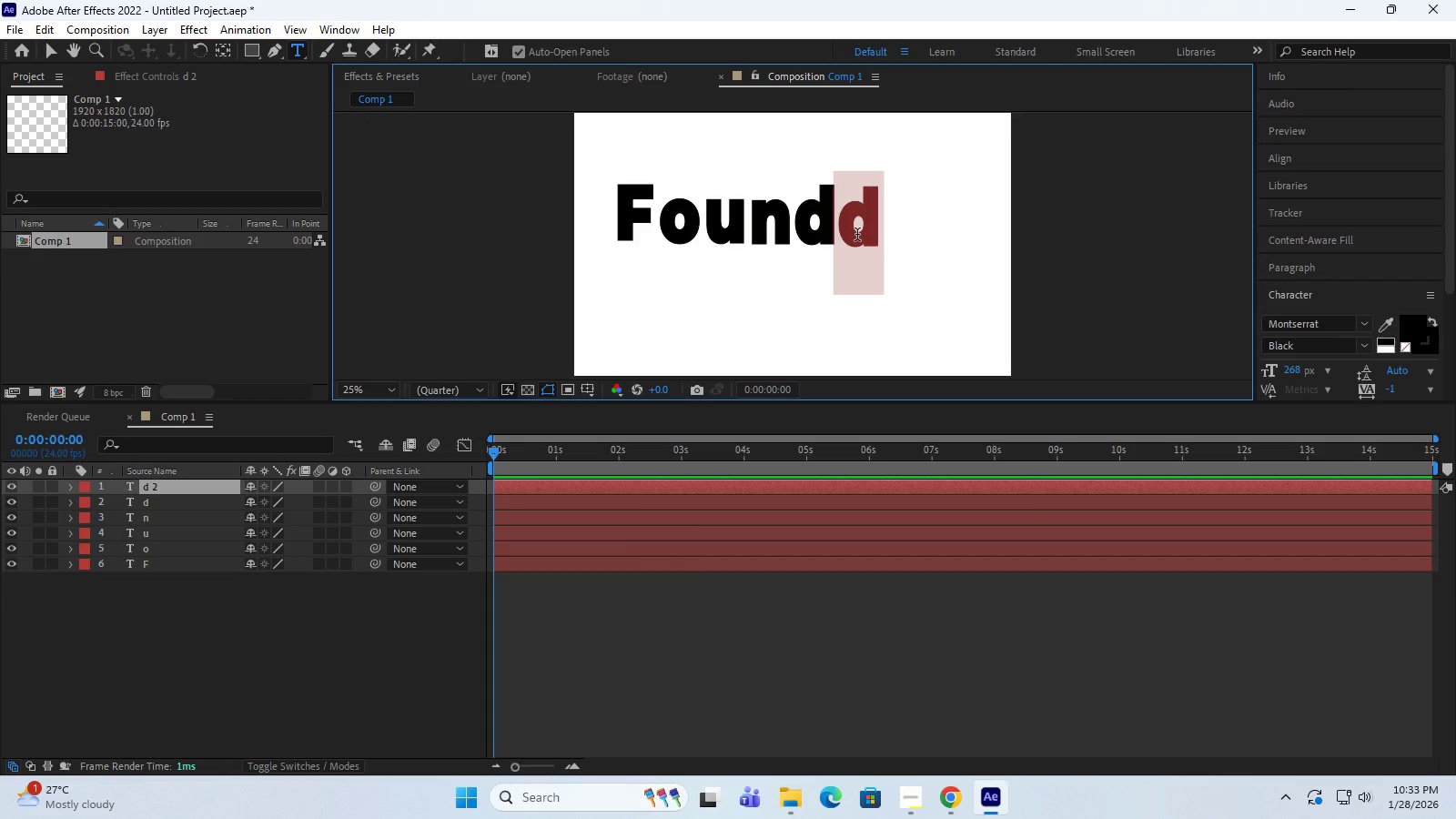 
key(R)
 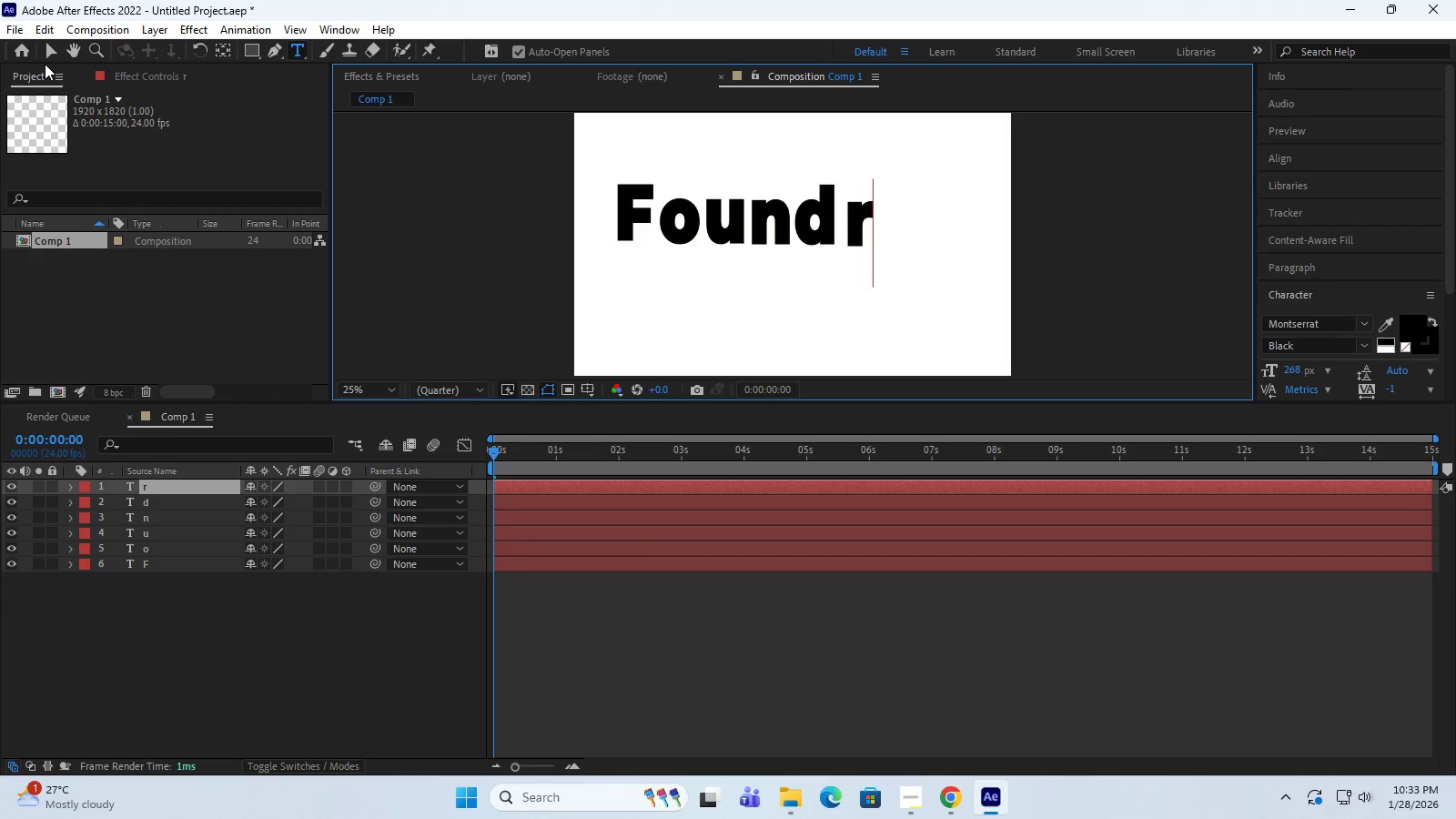 
left_click([43, 51])
 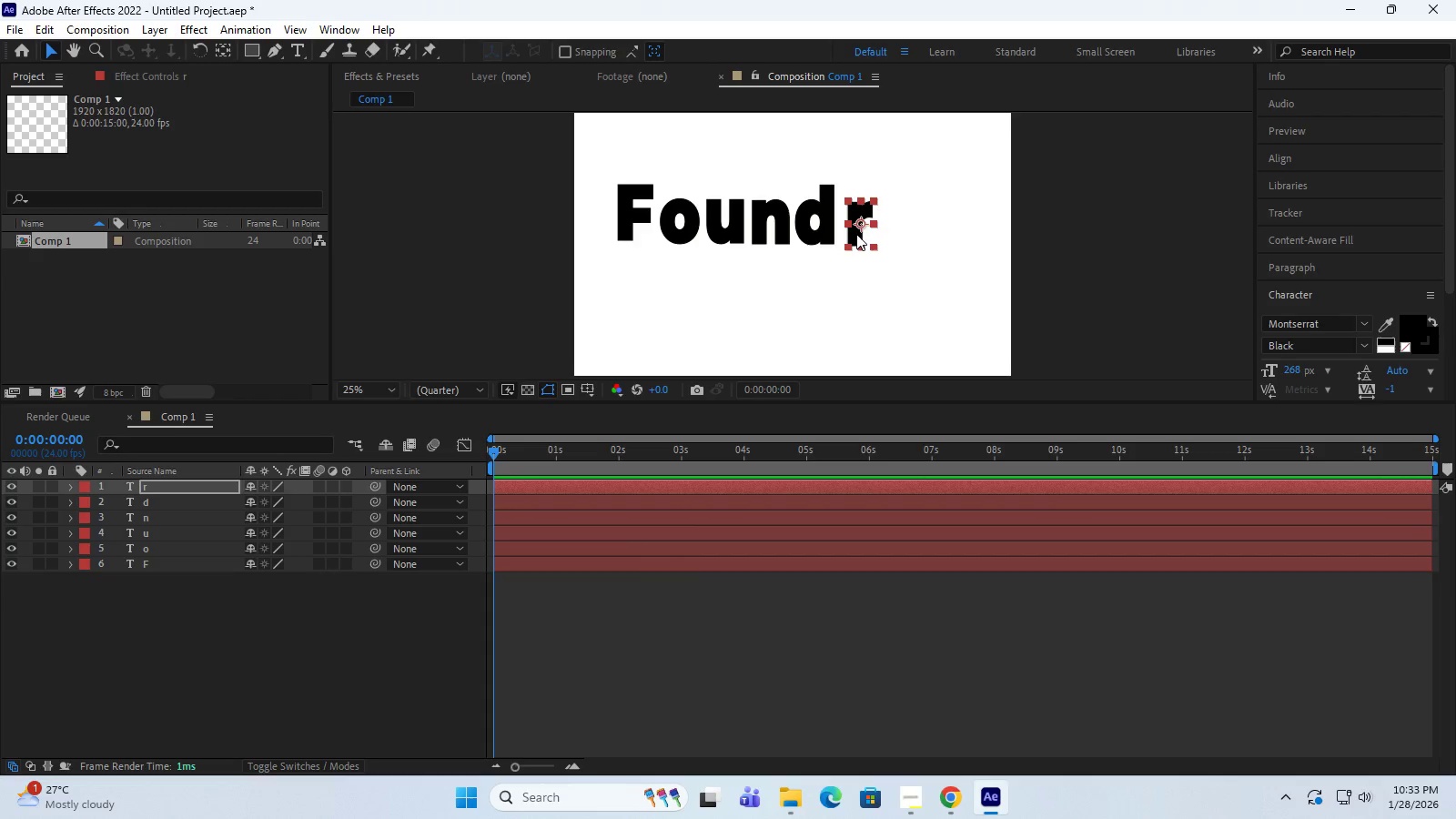 
left_click_drag(start_coordinate=[856, 234], to_coordinate=[850, 233])
 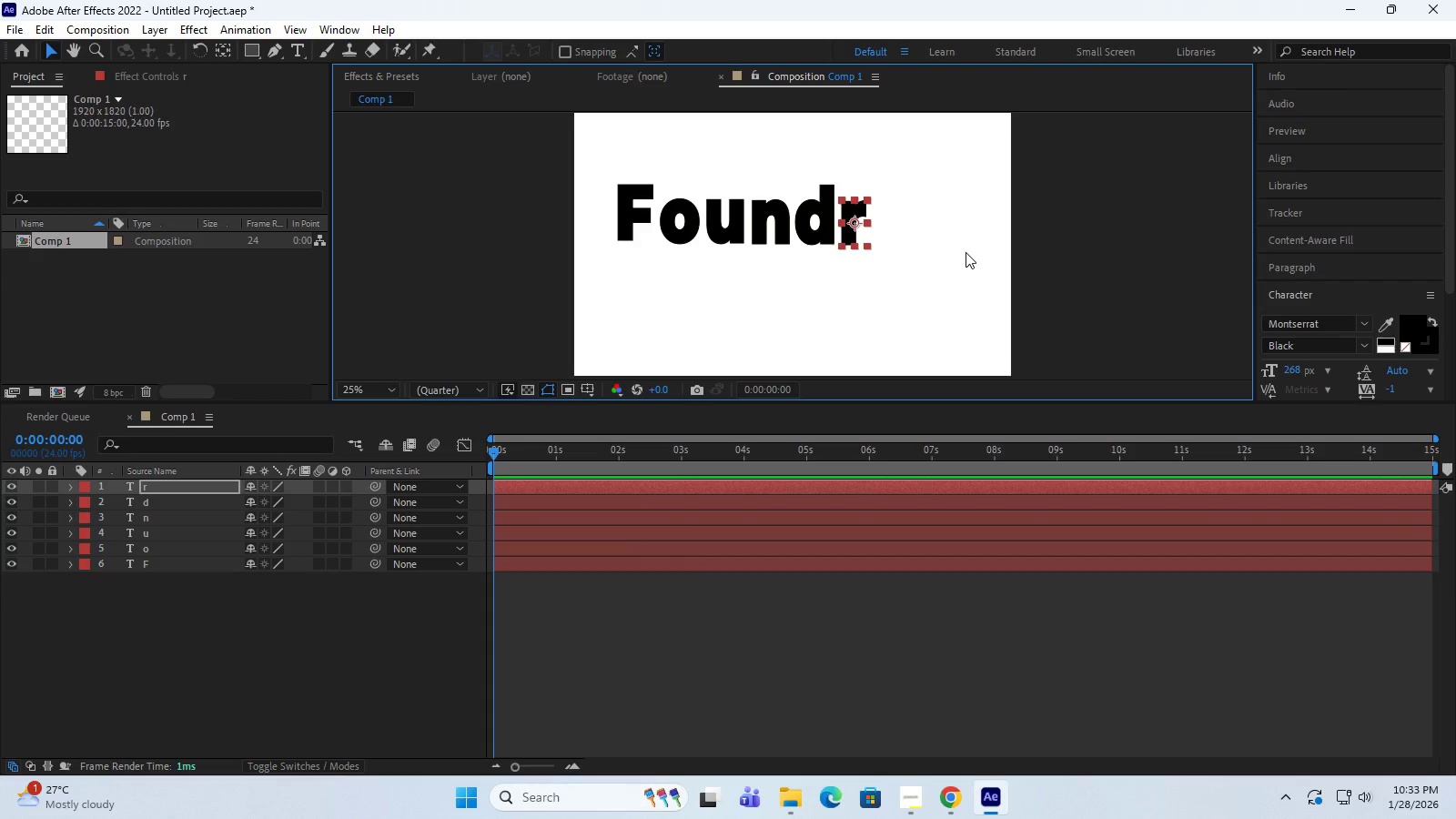 
key(Control+D)
 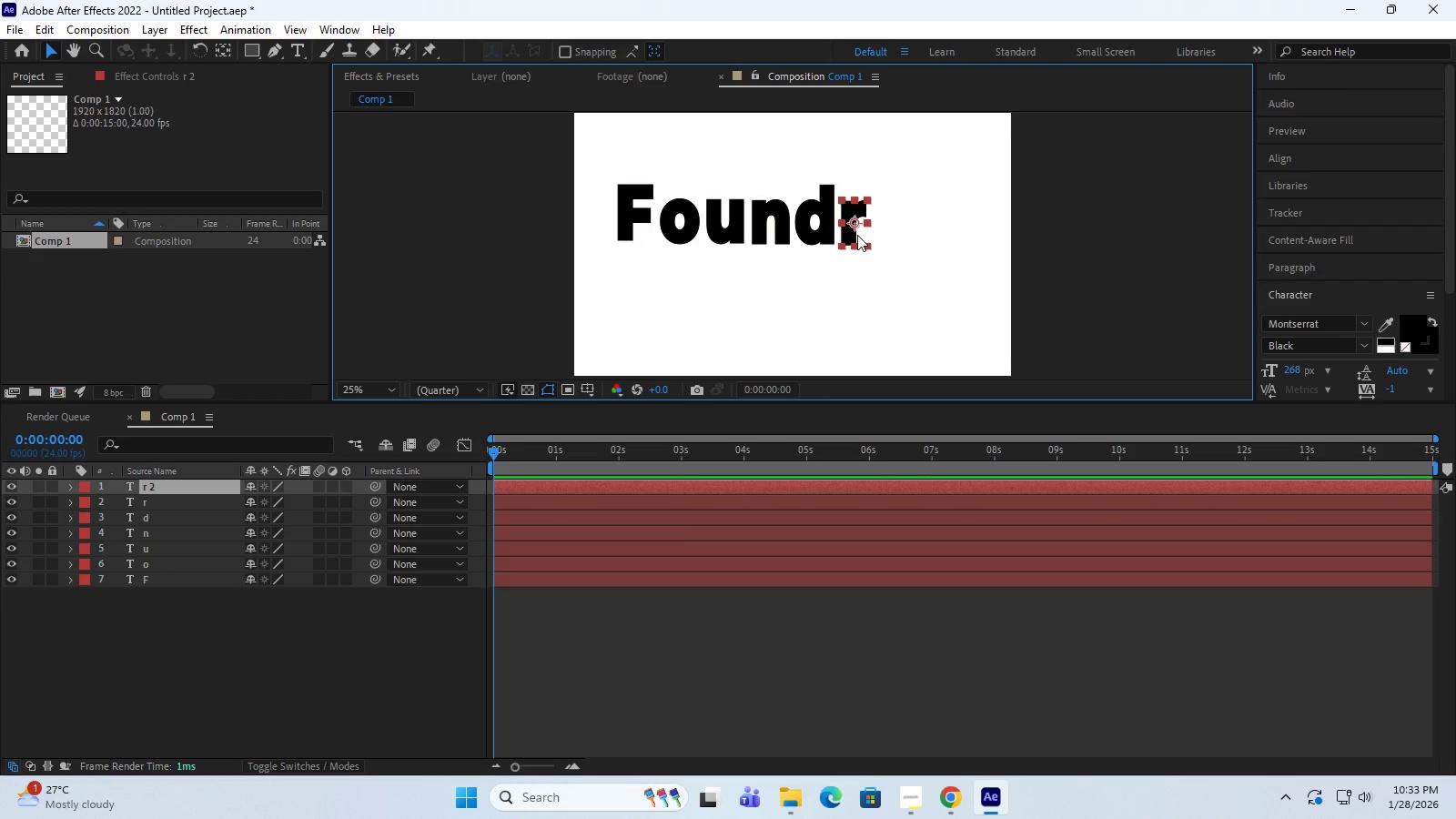 
left_click_drag(start_coordinate=[850, 230], to_coordinate=[881, 230])
 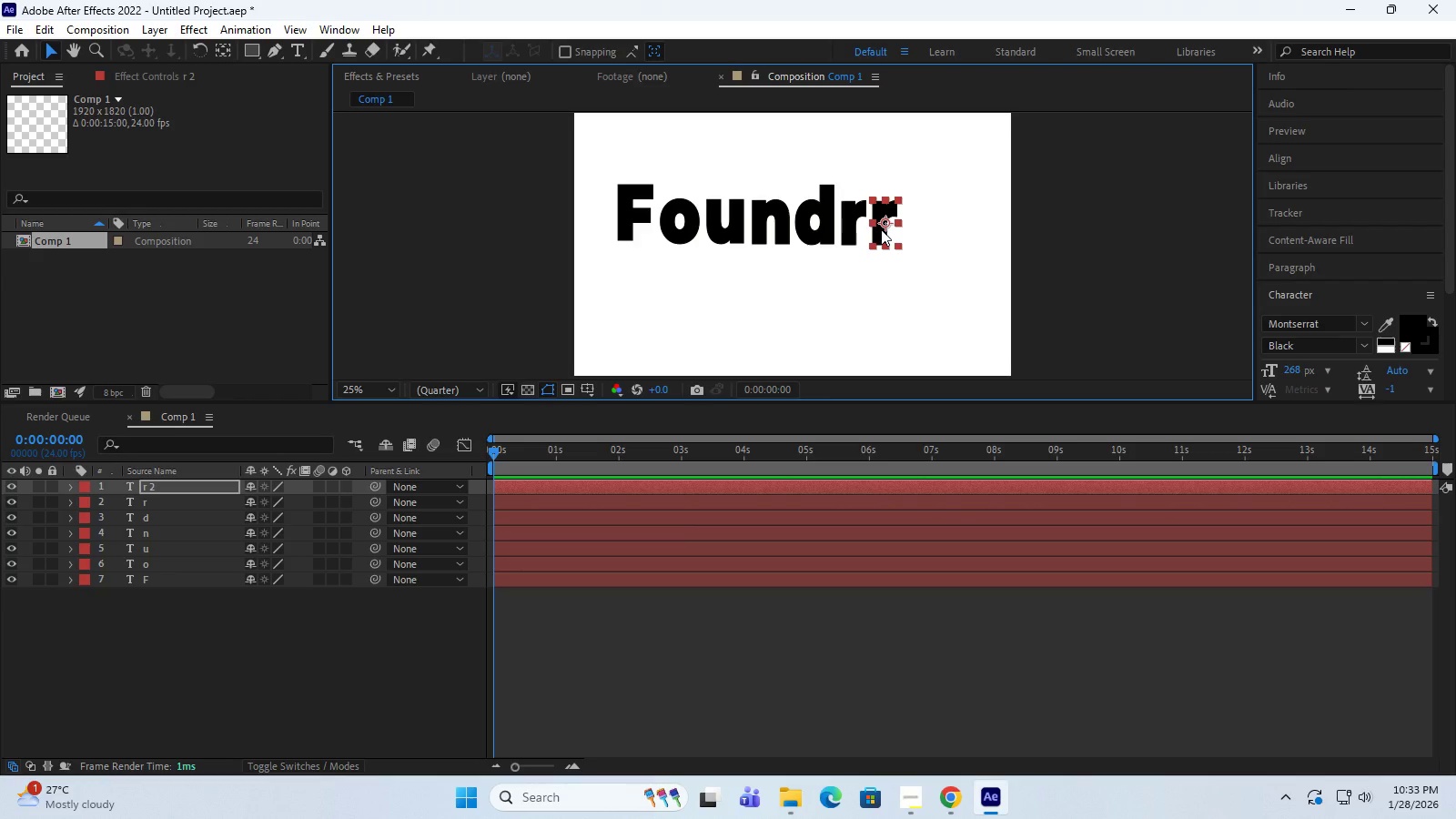 
scroll: coordinate [854, 230], scroll_direction: up, amount: 1.0
 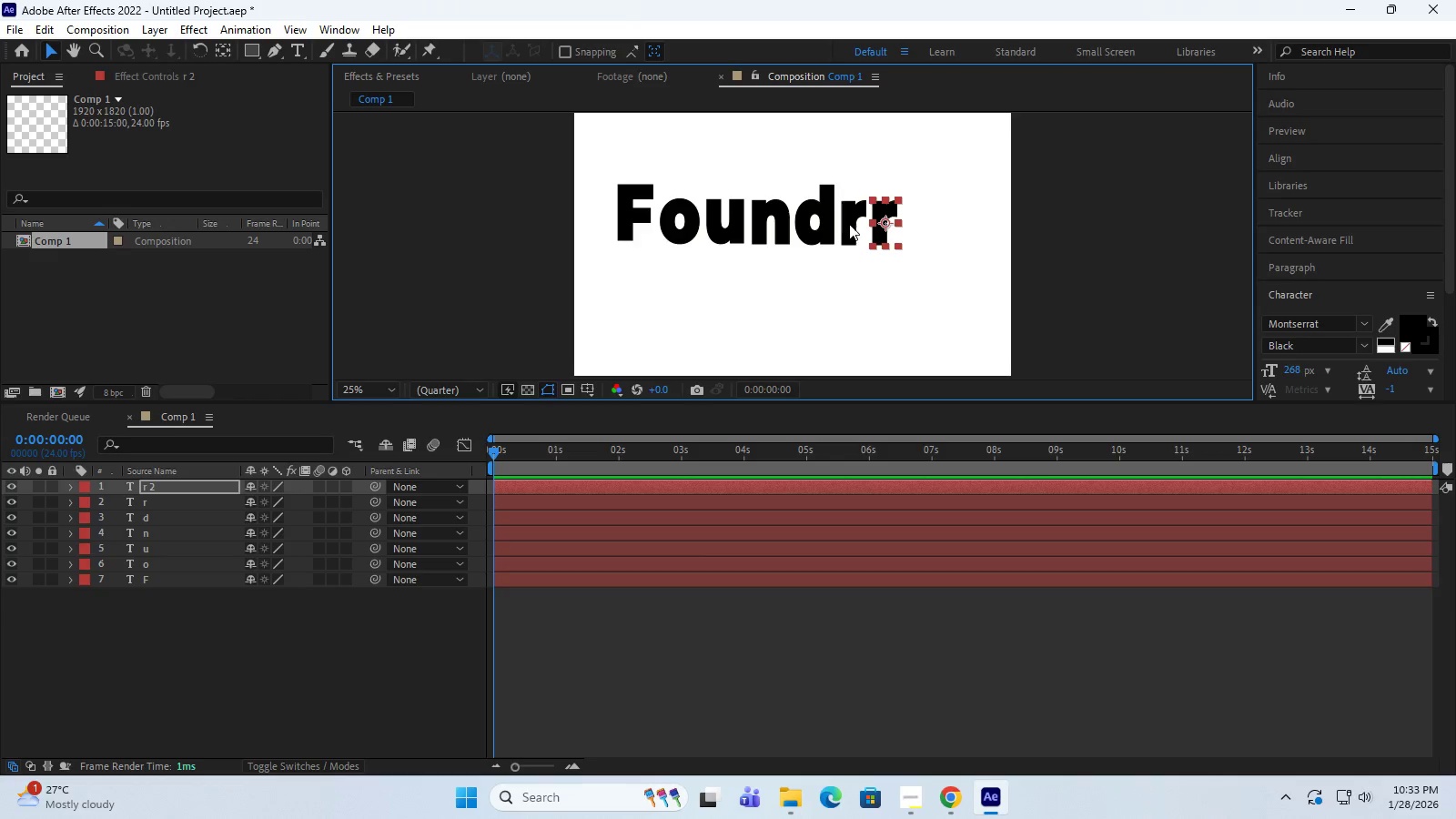 
double_click([882, 234])
 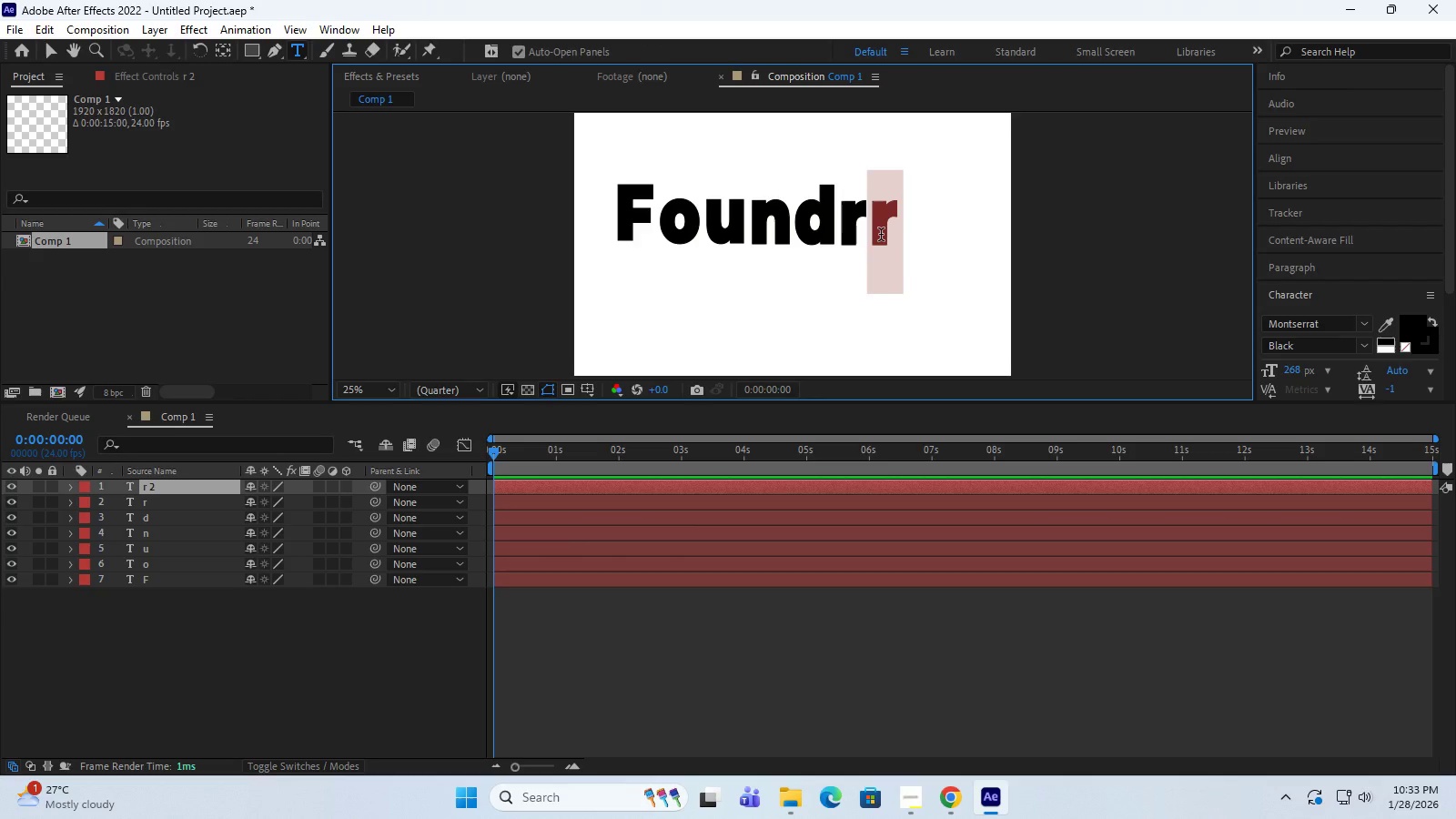 
key(Y)
 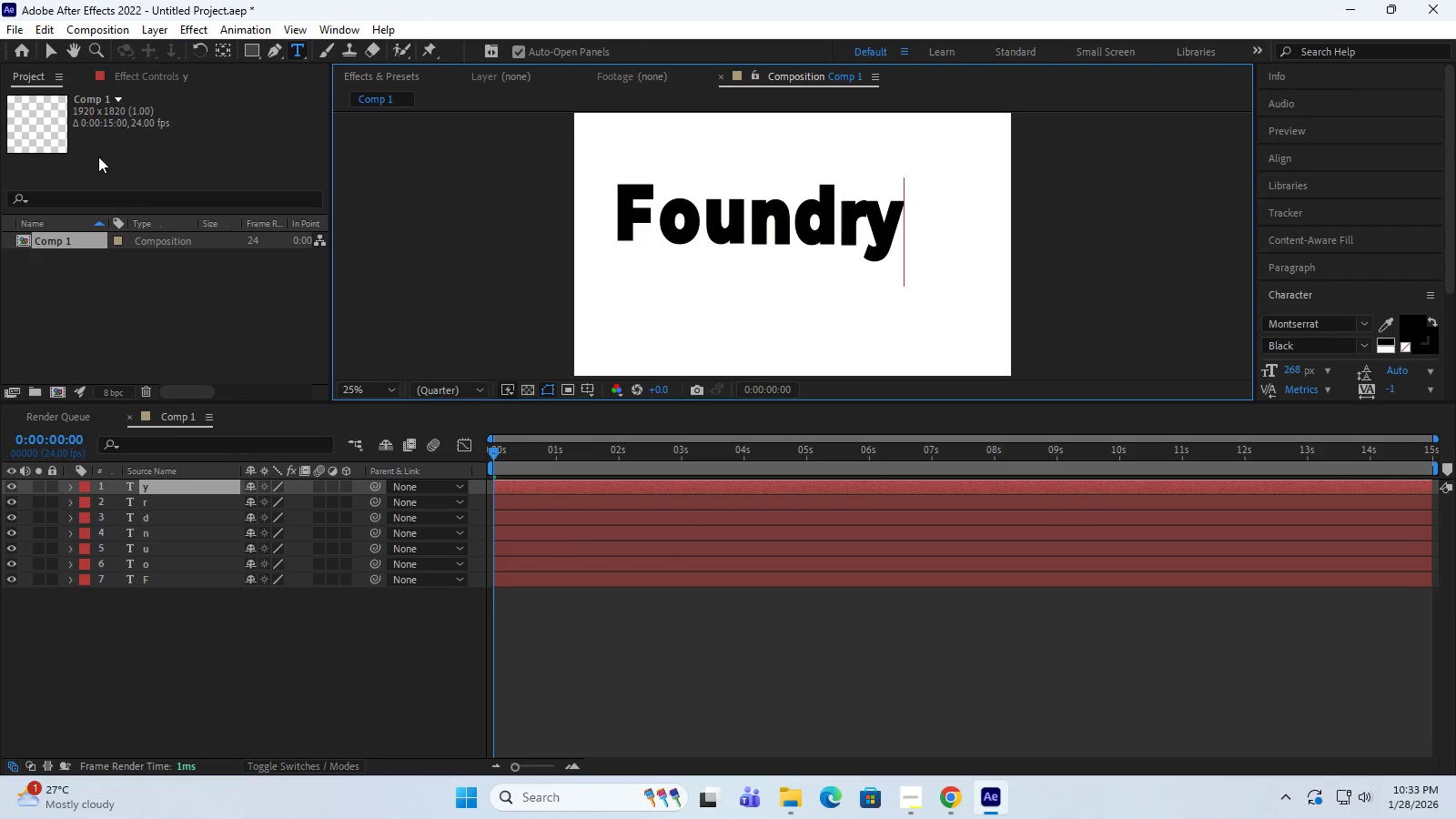 
left_click([50, 50])
 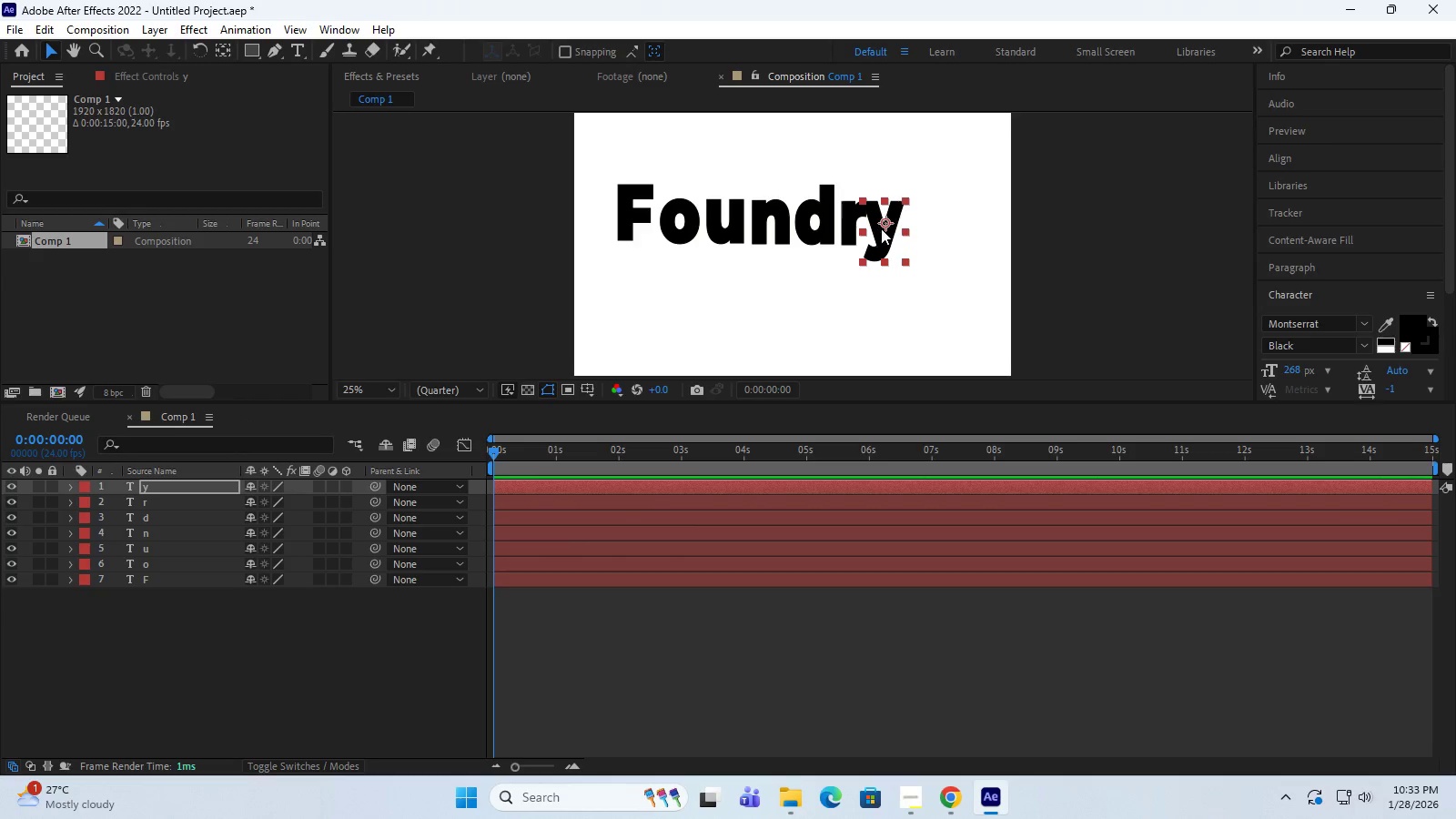 
left_click_drag(start_coordinate=[884, 228], to_coordinate=[900, 227])
 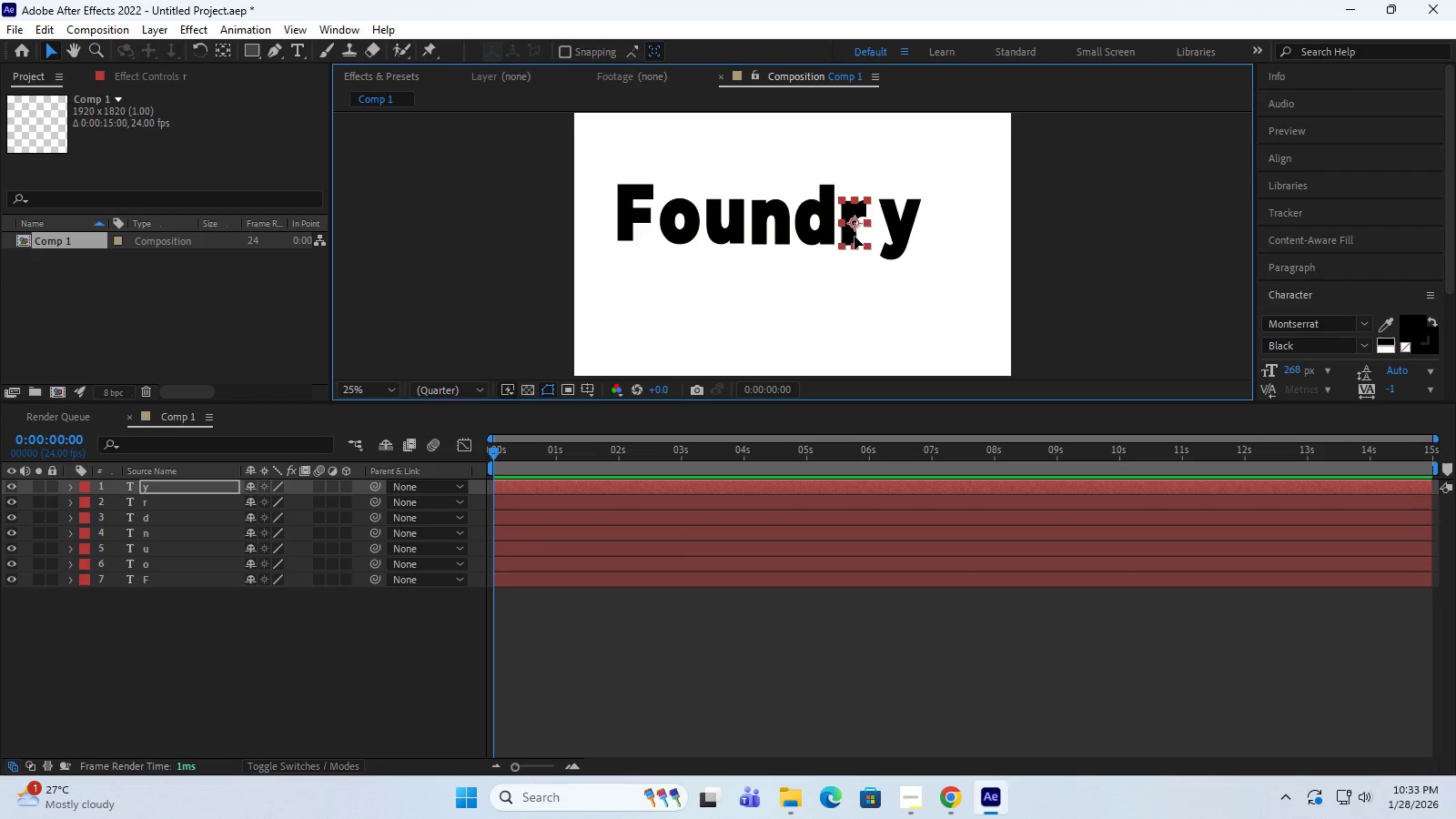 
left_click_drag(start_coordinate=[854, 237], to_coordinate=[861, 234])
 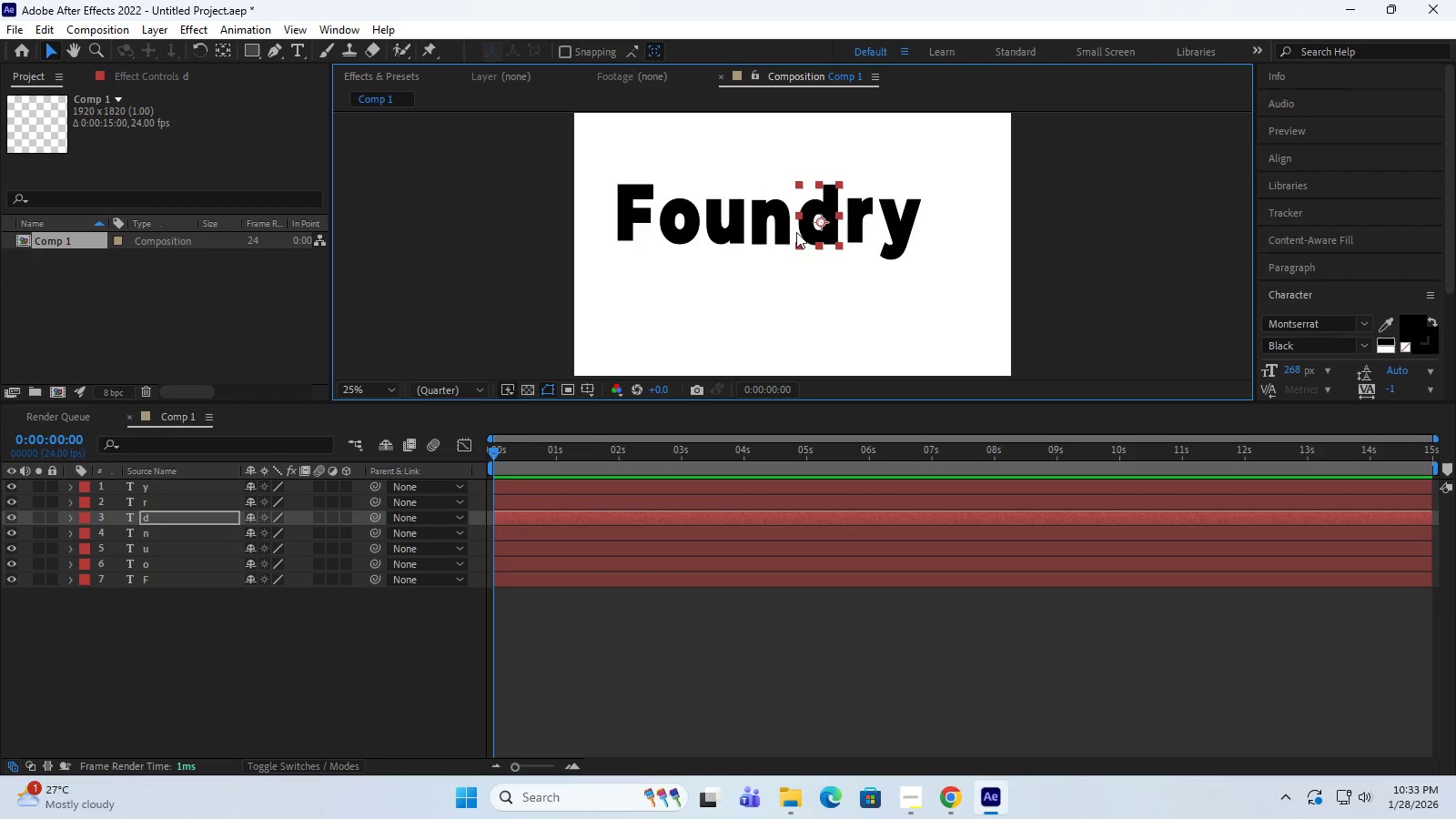 
left_click_drag(start_coordinate=[784, 232], to_coordinate=[788, 232])
 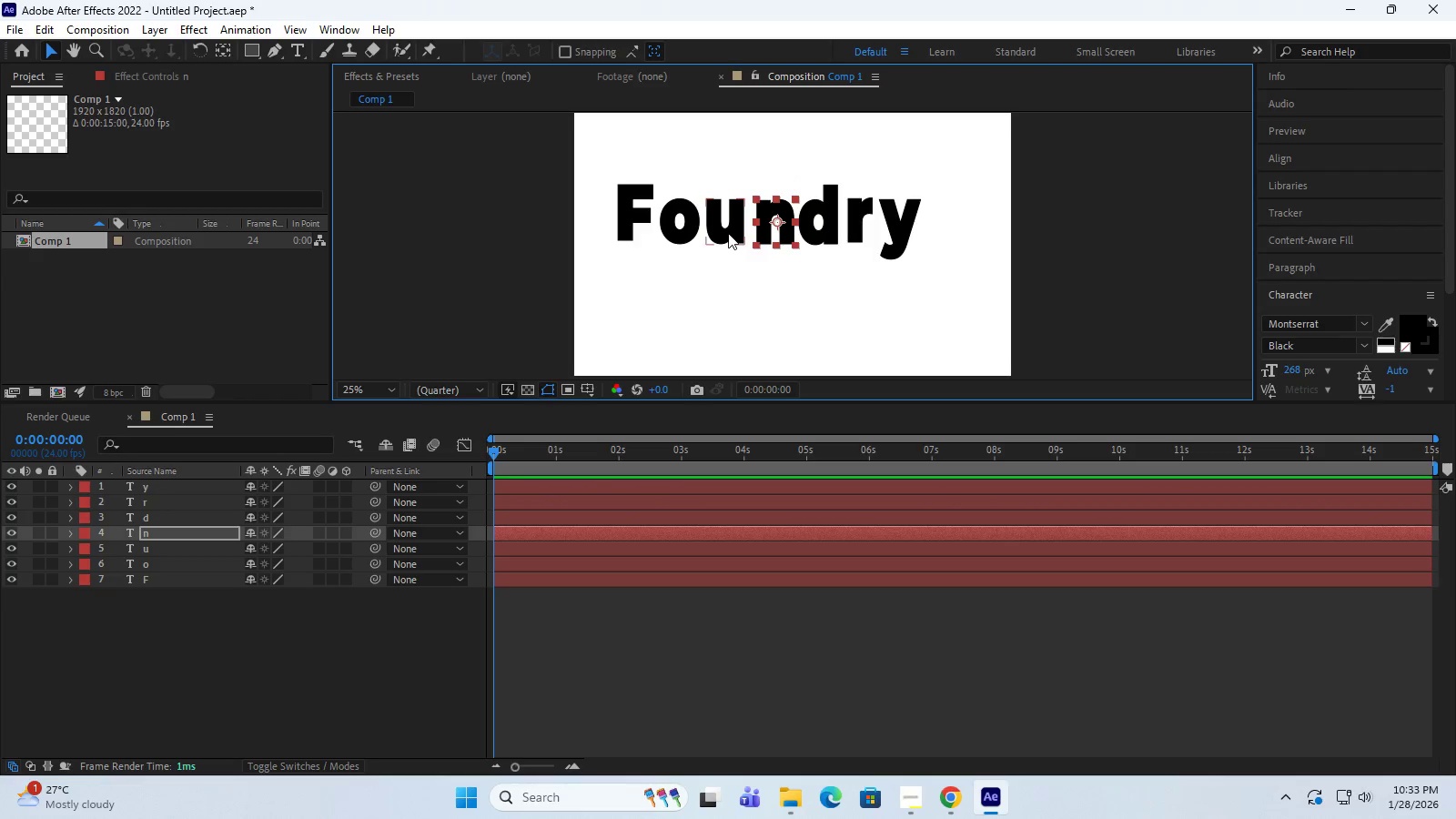 
left_click_drag(start_coordinate=[728, 233], to_coordinate=[733, 233])
 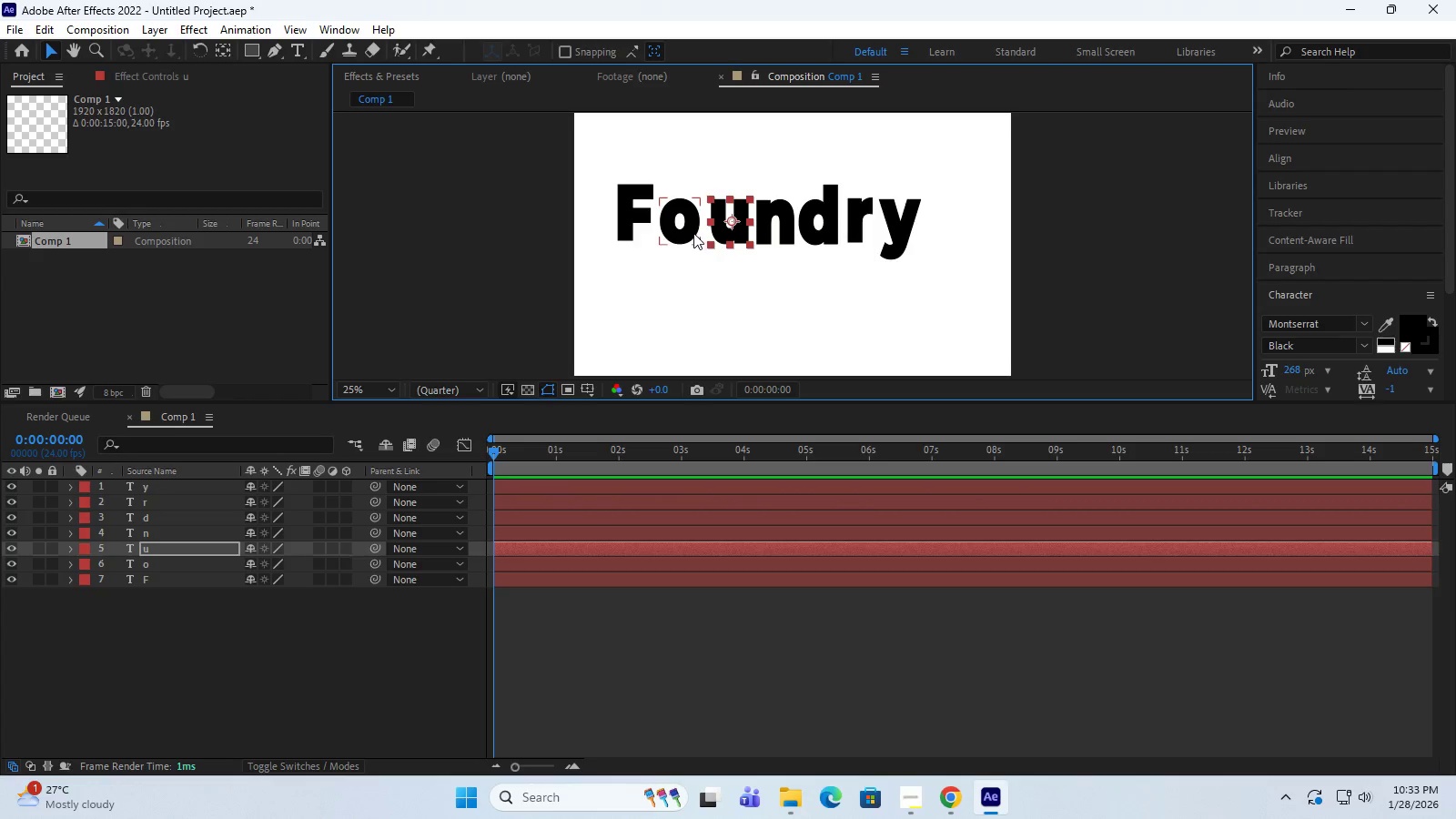 
left_click_drag(start_coordinate=[693, 233], to_coordinate=[699, 233])
 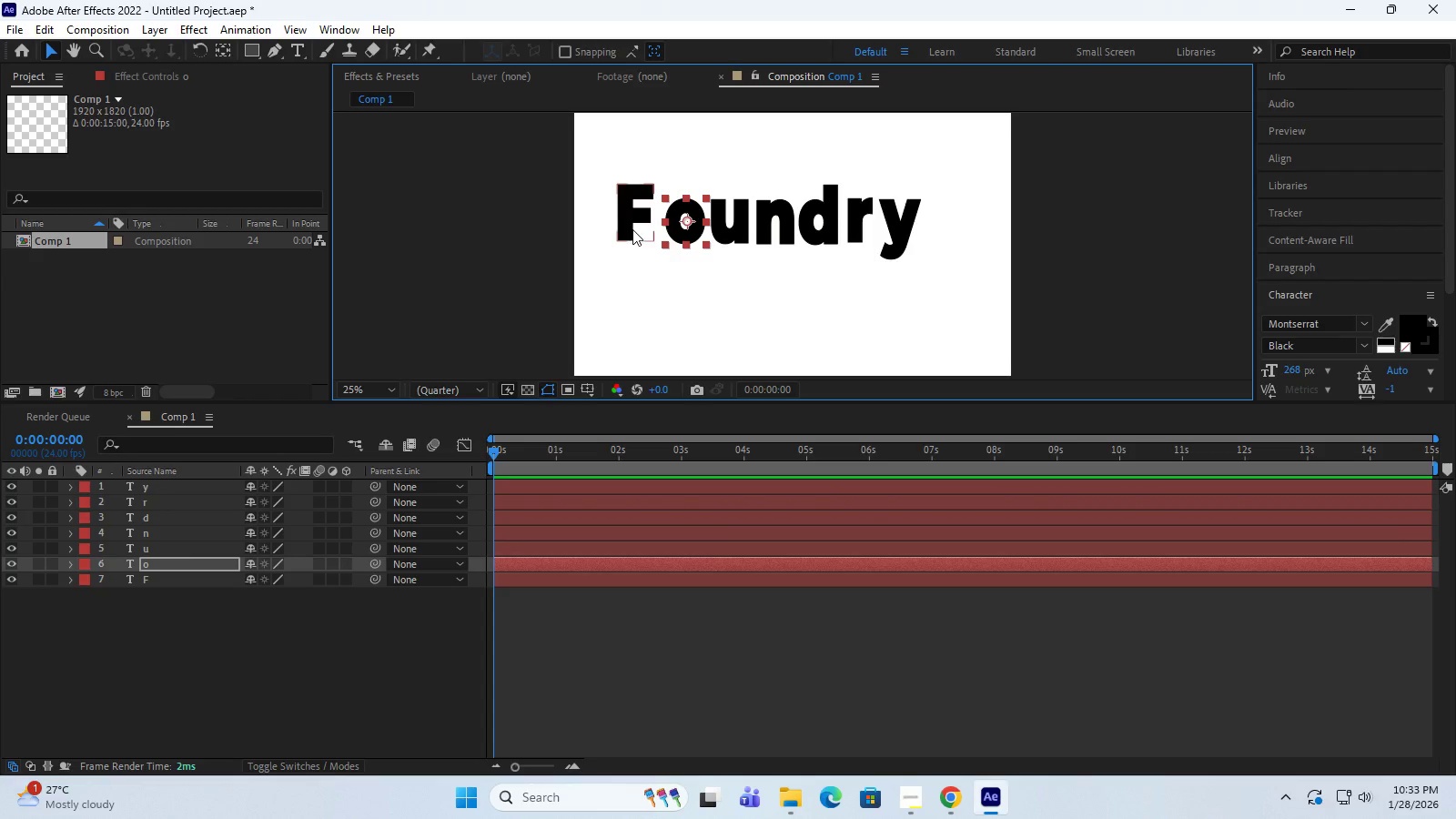 
left_click_drag(start_coordinate=[632, 229], to_coordinate=[641, 229])
 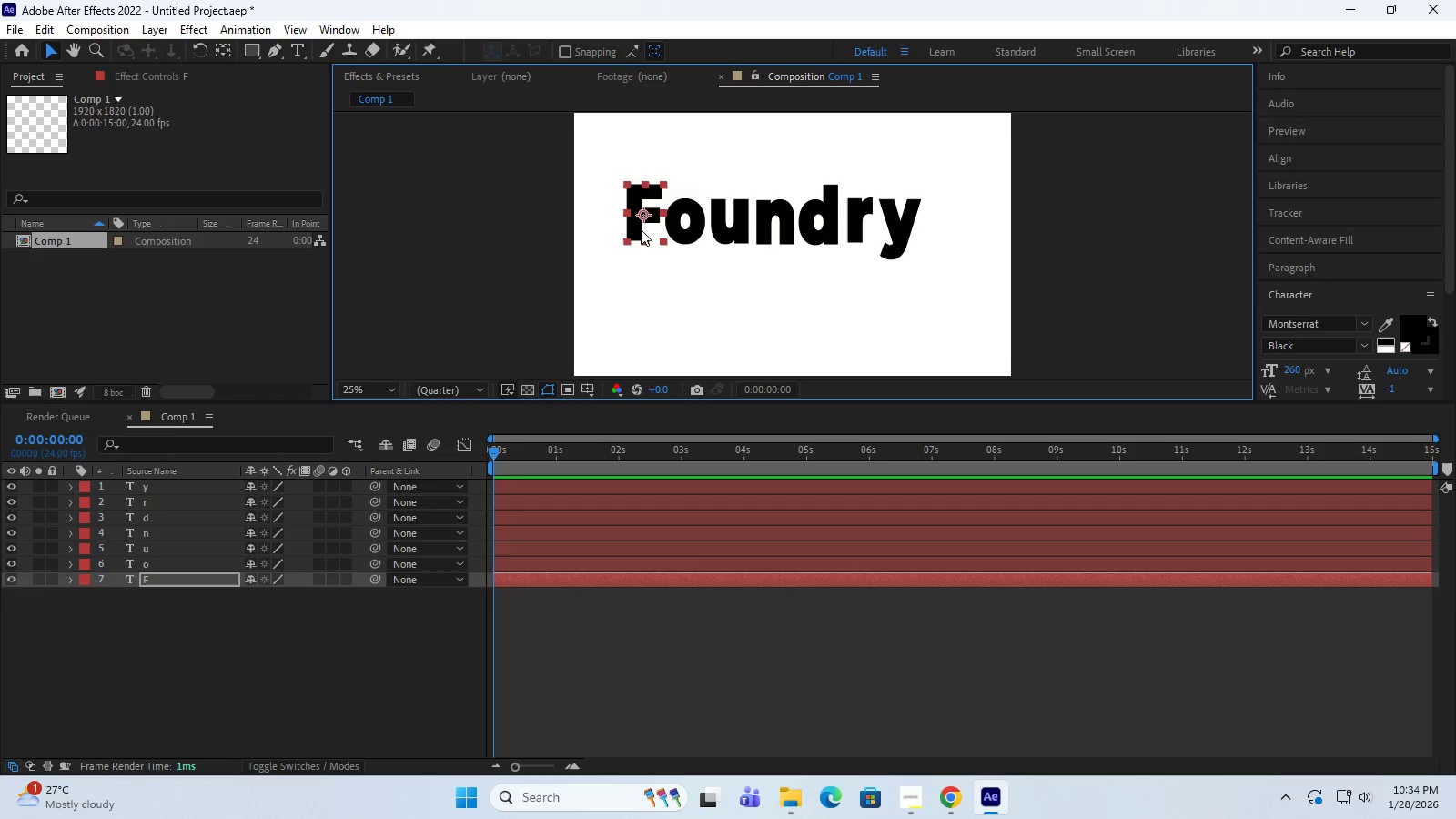 
wait(13.52)
 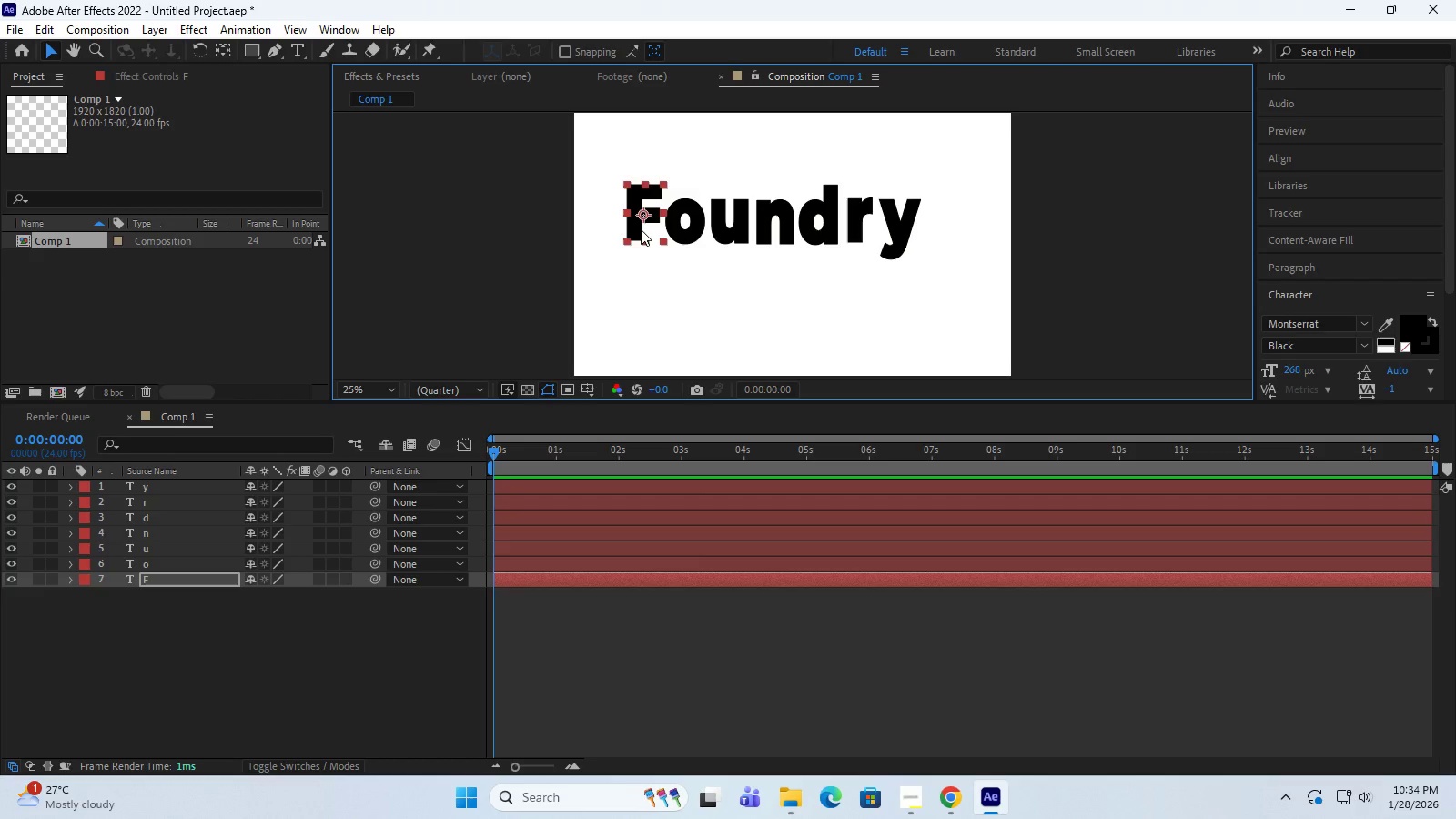 
left_click([672, 309])
 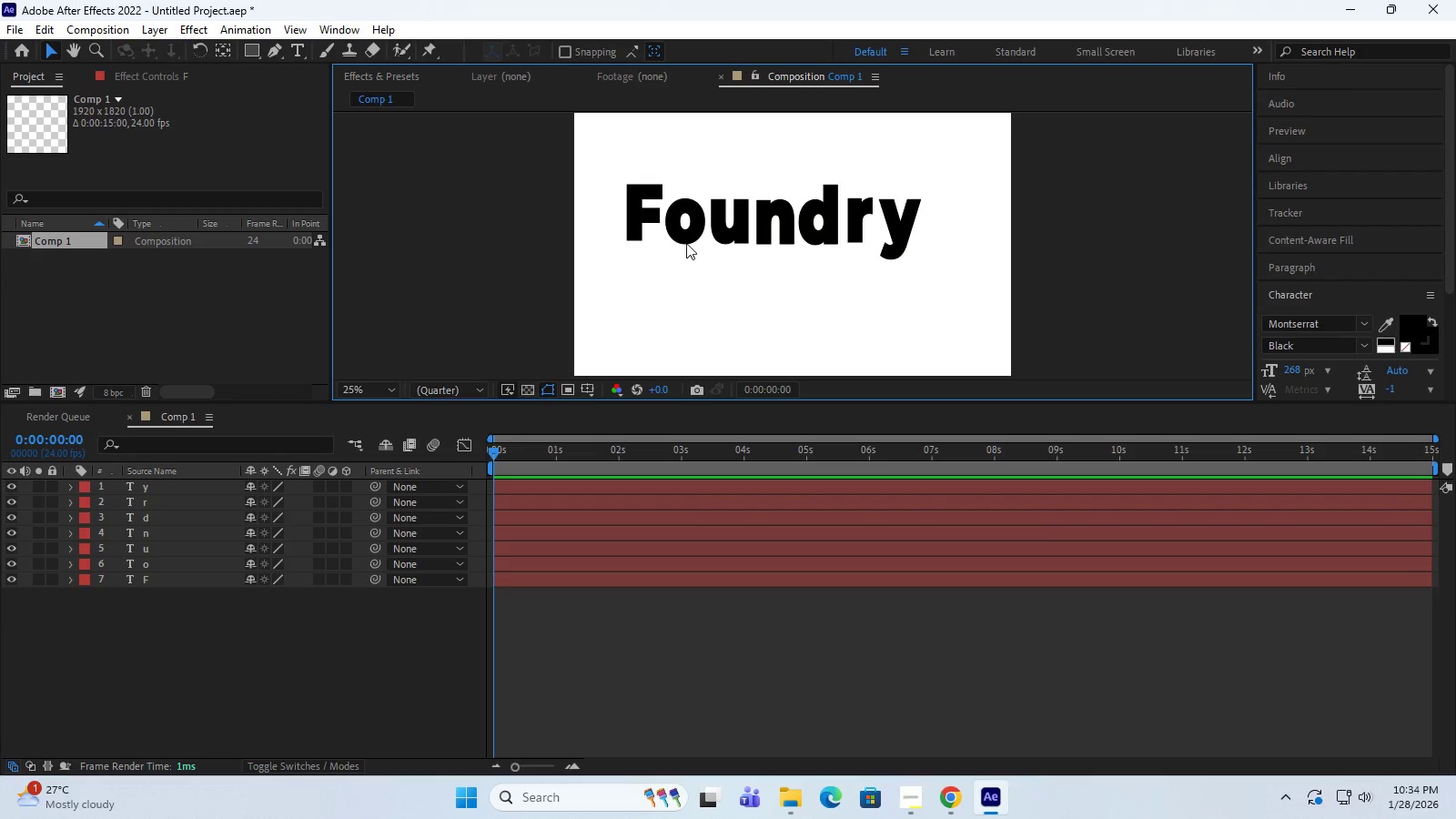 
left_click([687, 239])
 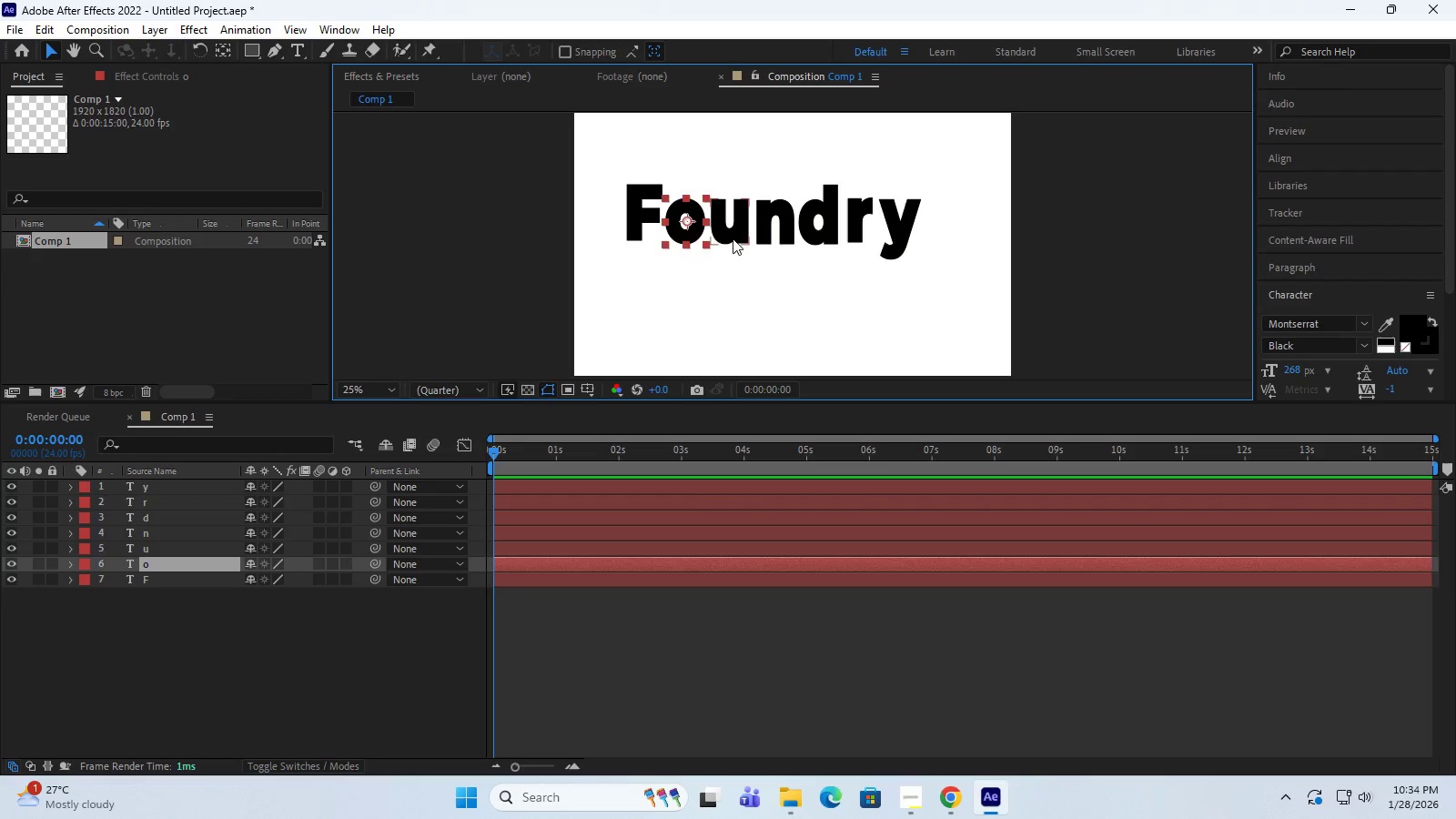 
left_click([733, 238])
 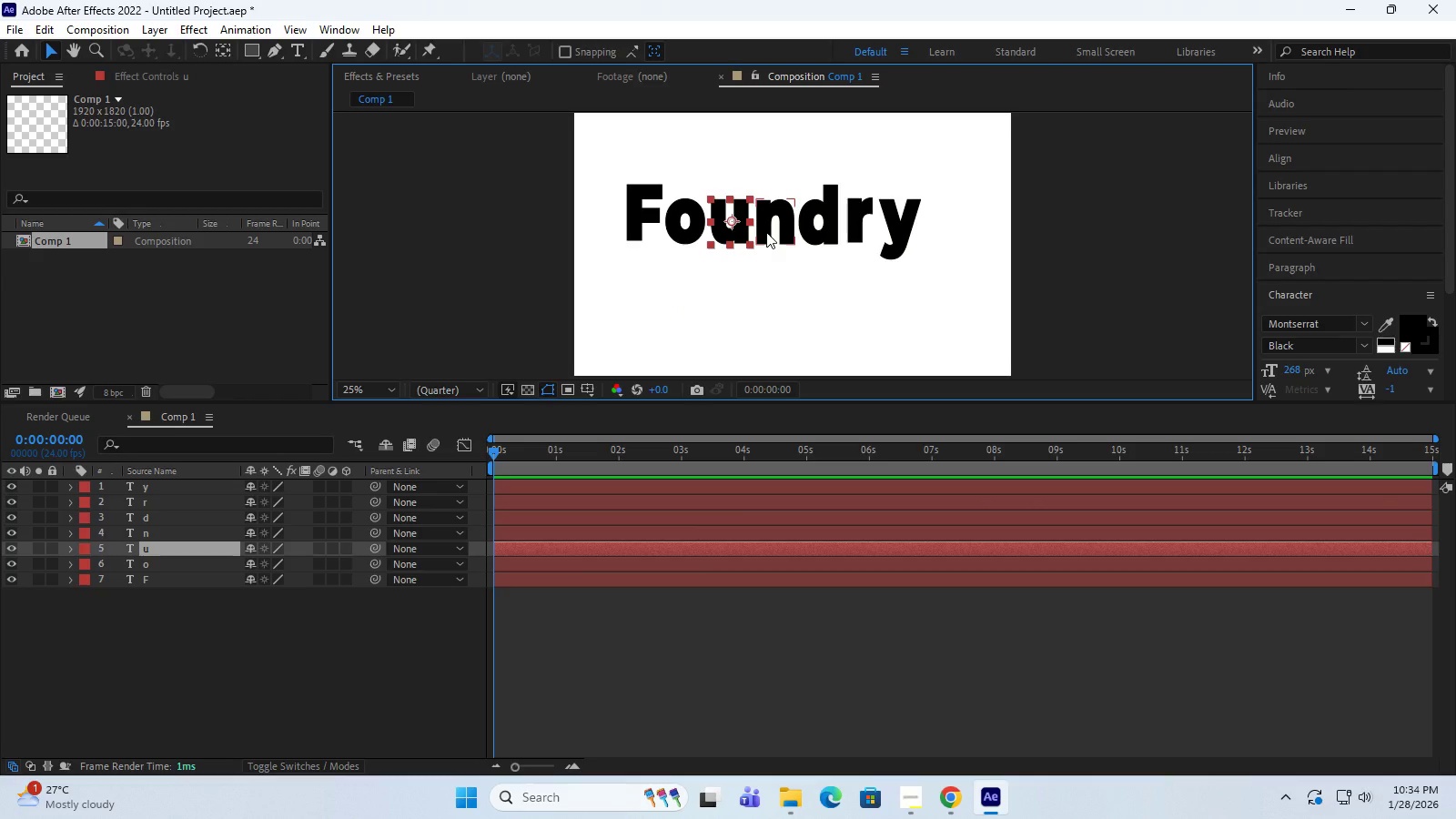 
left_click([766, 232])
 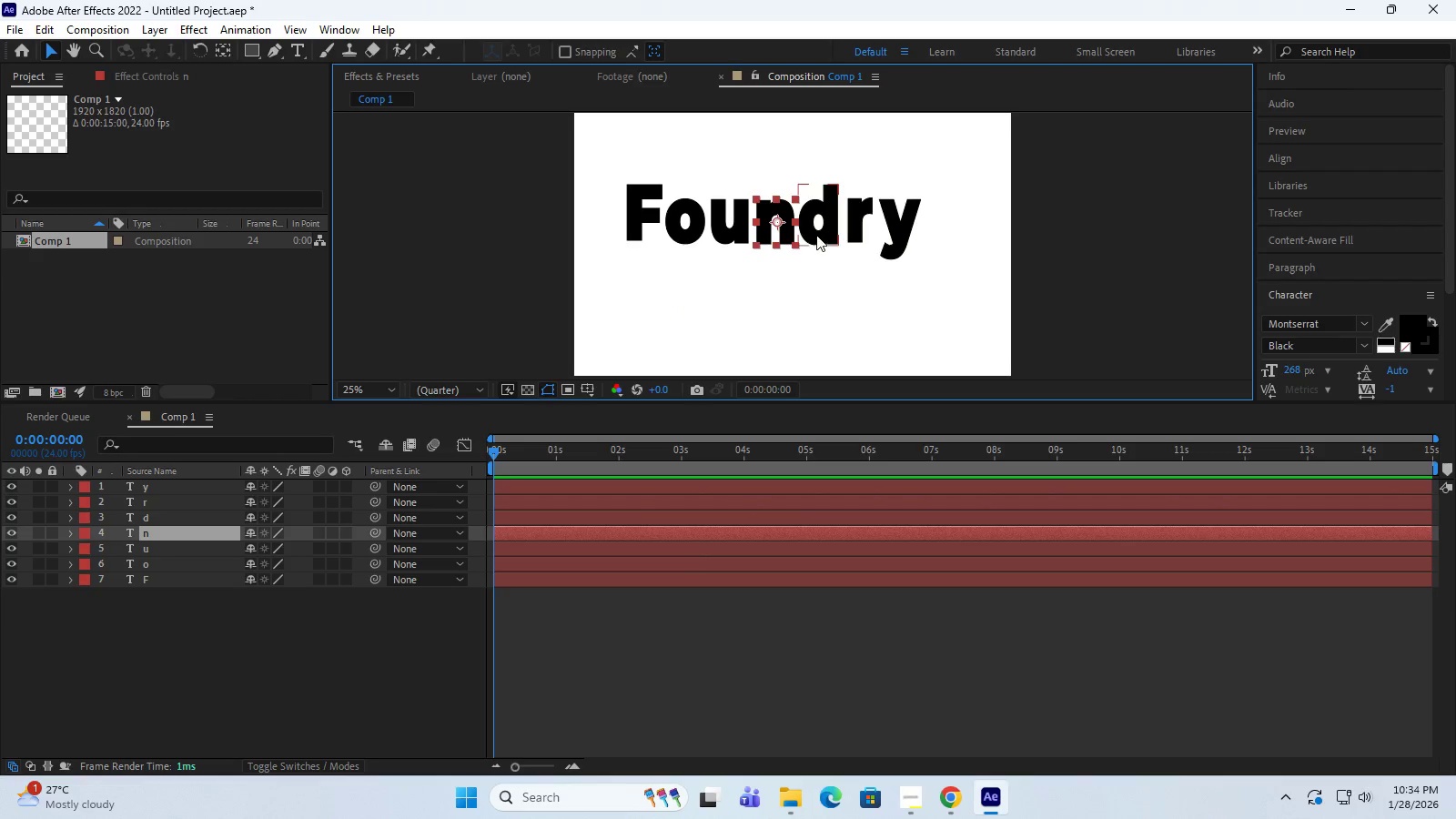 
left_click([817, 235])
 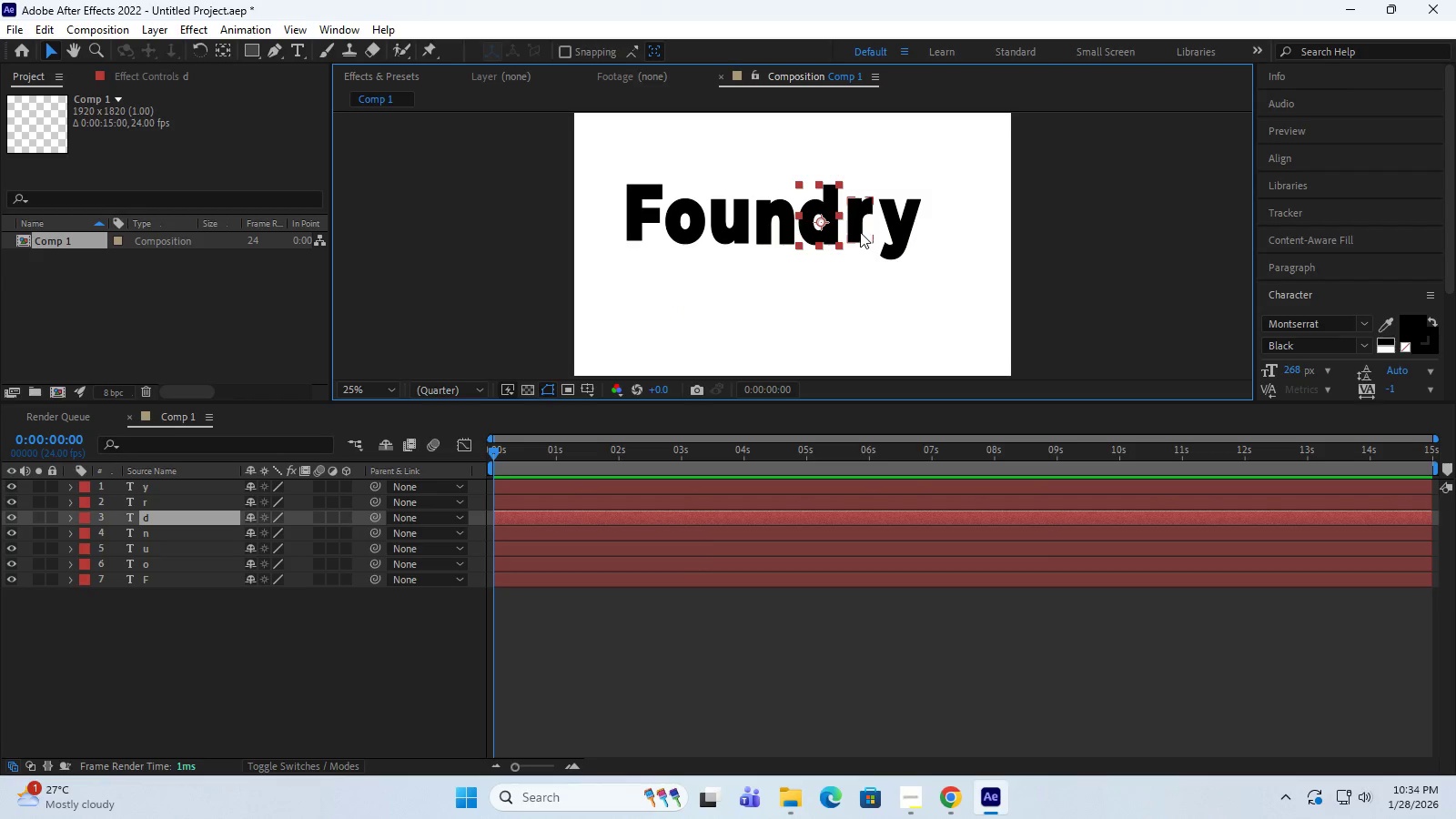 
left_click([859, 230])
 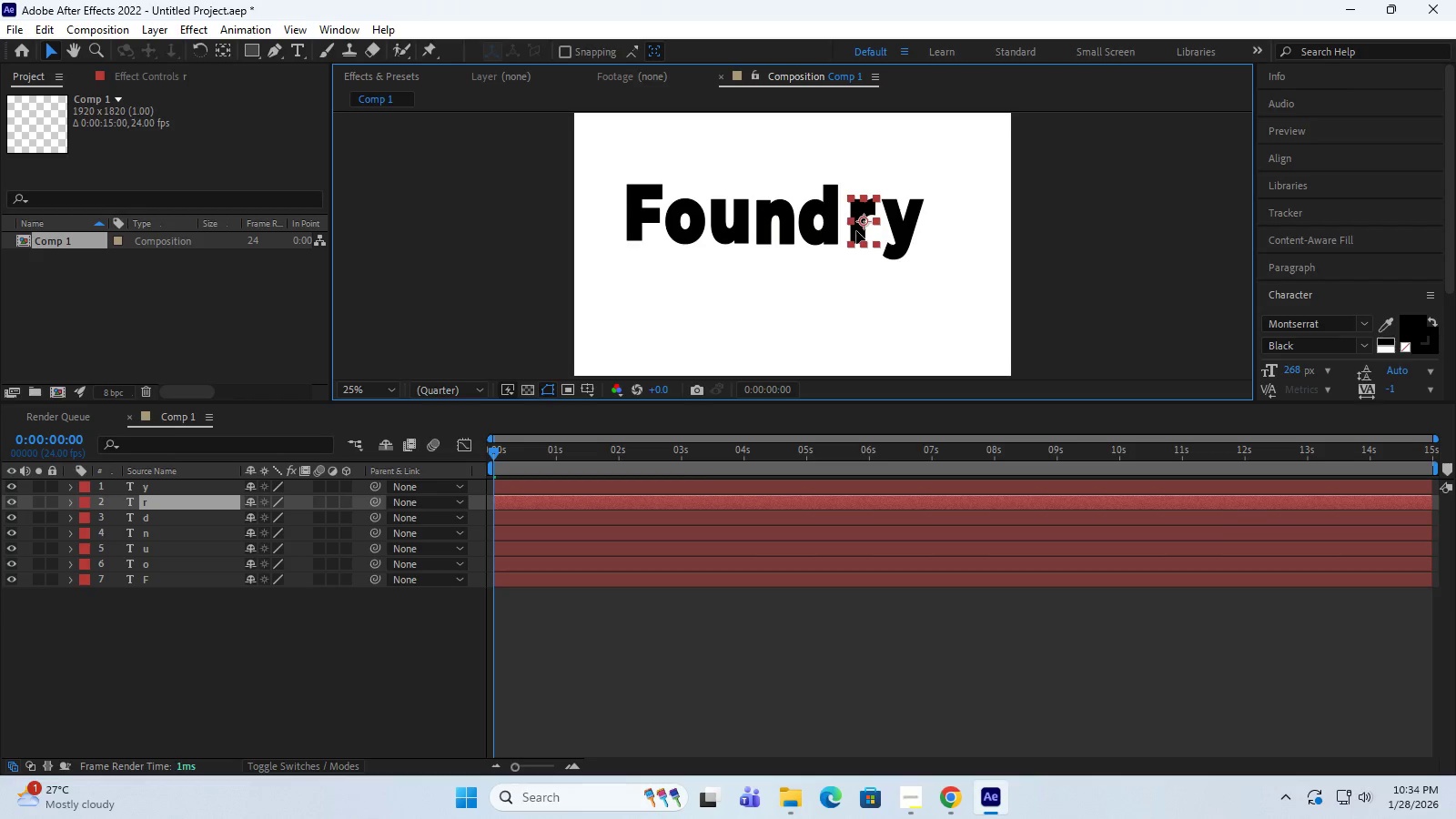 
left_click_drag(start_coordinate=[833, 234], to_coordinate=[837, 233])
 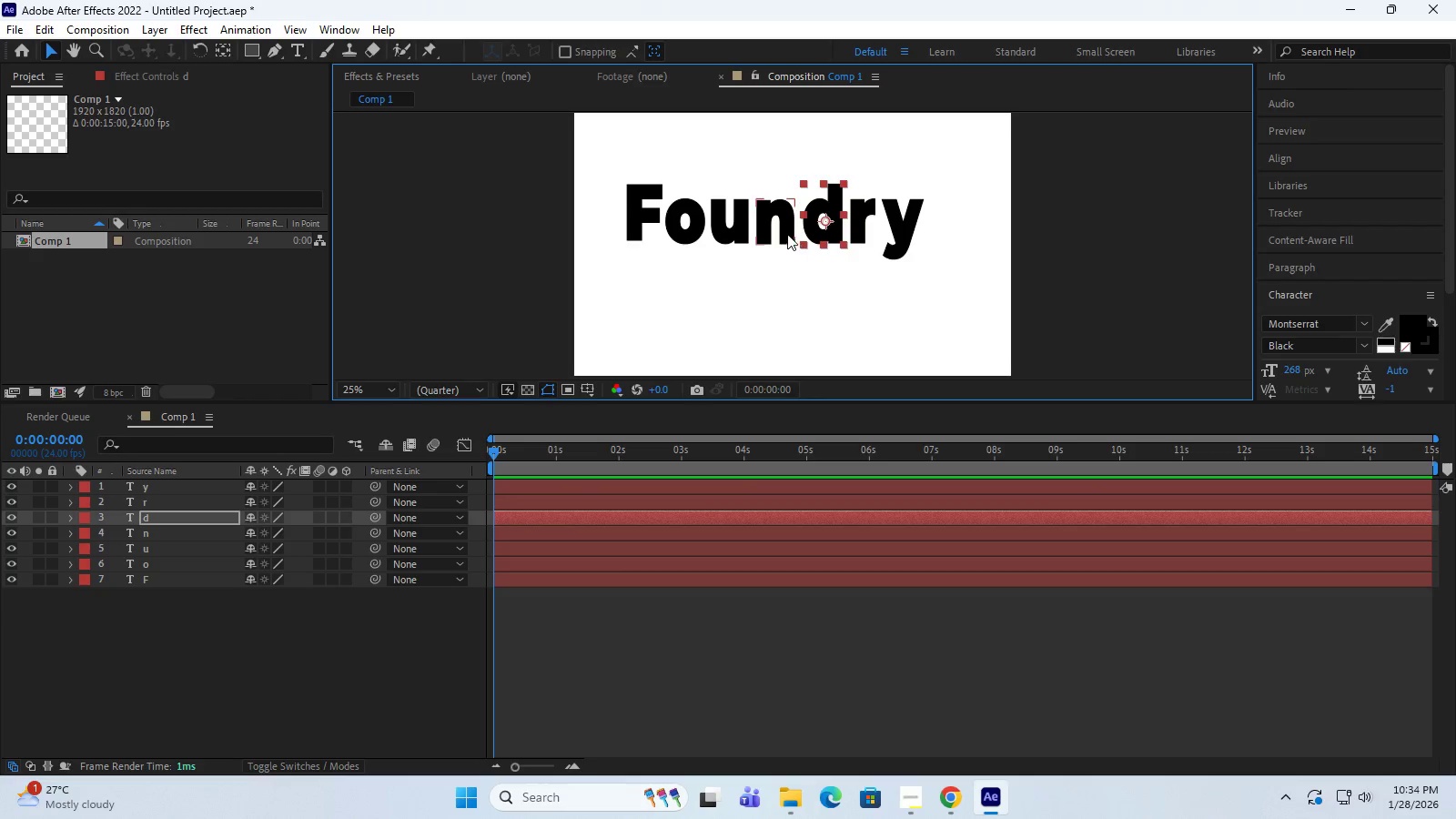 
left_click_drag(start_coordinate=[787, 234], to_coordinate=[793, 234])
 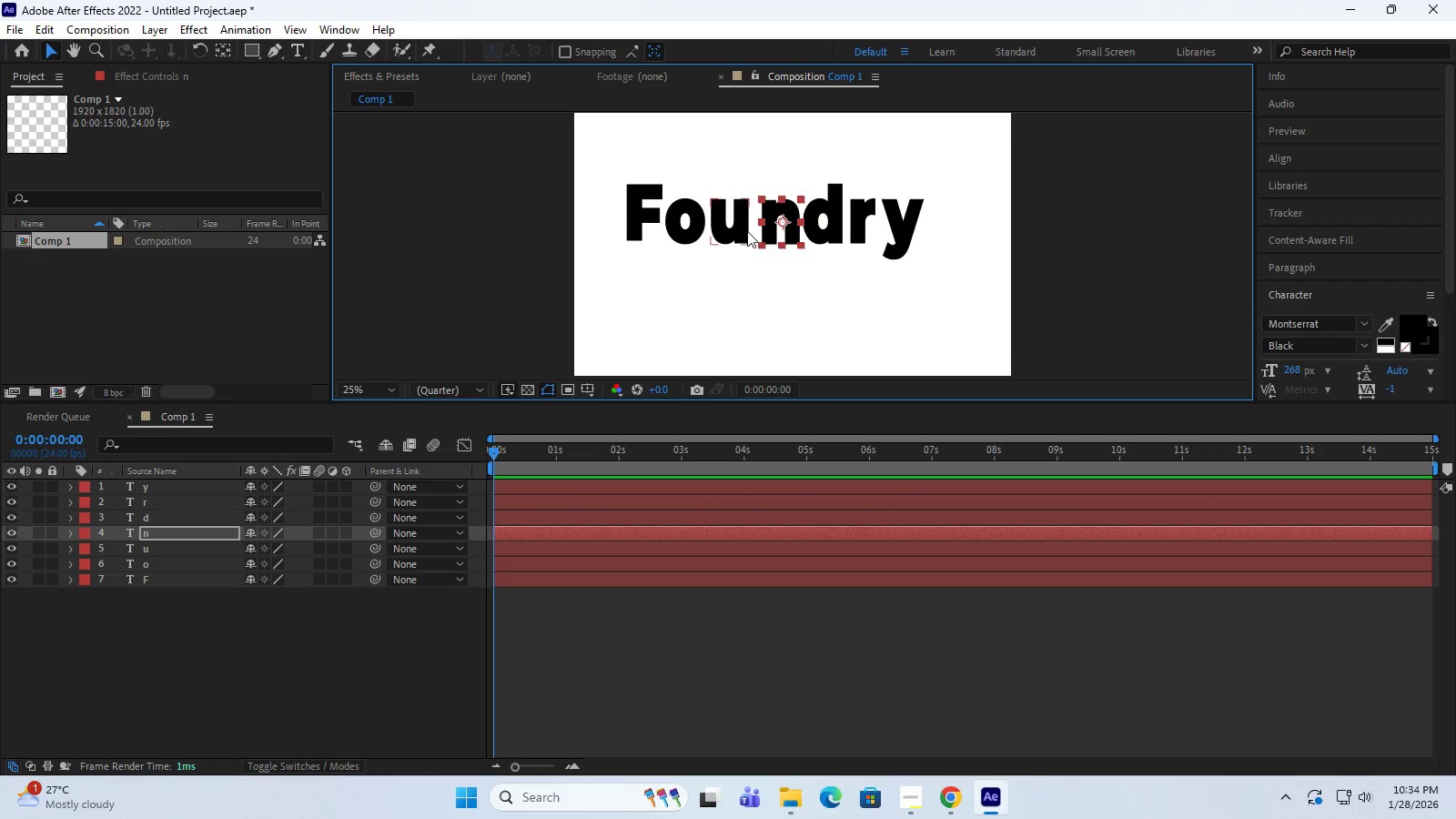 
left_click_drag(start_coordinate=[746, 231], to_coordinate=[753, 231])
 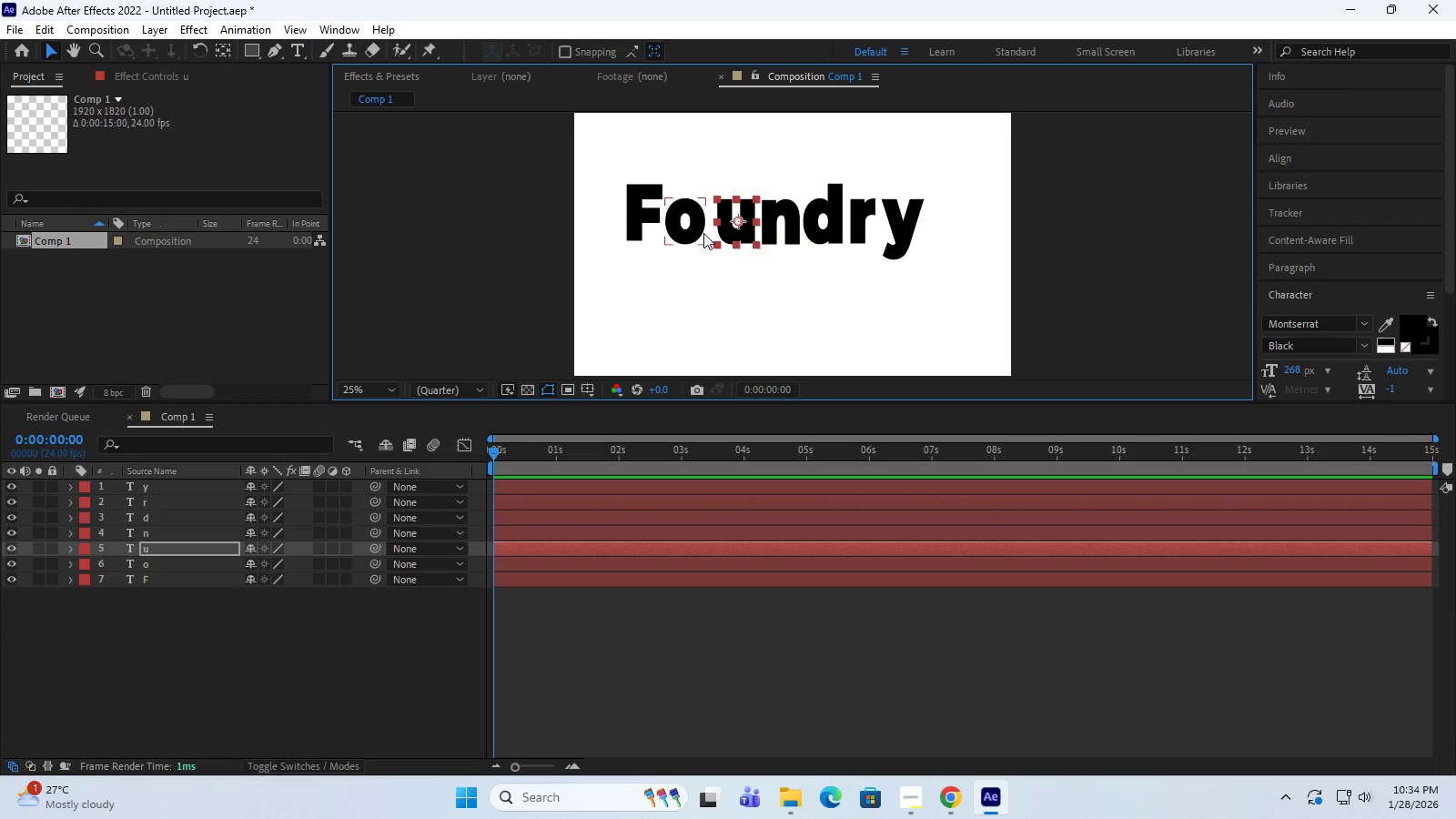 
left_click_drag(start_coordinate=[702, 232], to_coordinate=[706, 232])
 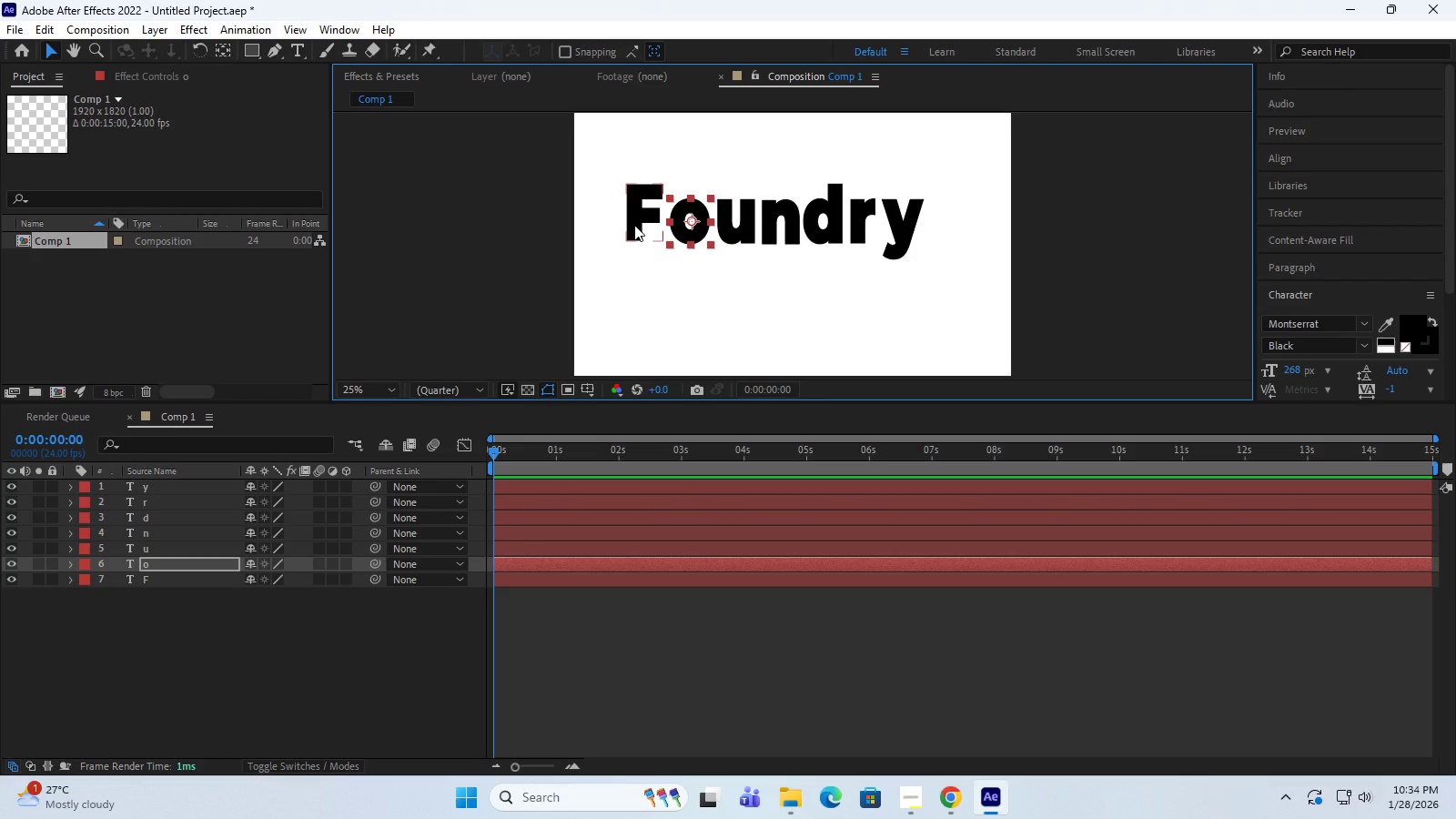 
left_click_drag(start_coordinate=[634, 225], to_coordinate=[641, 225])
 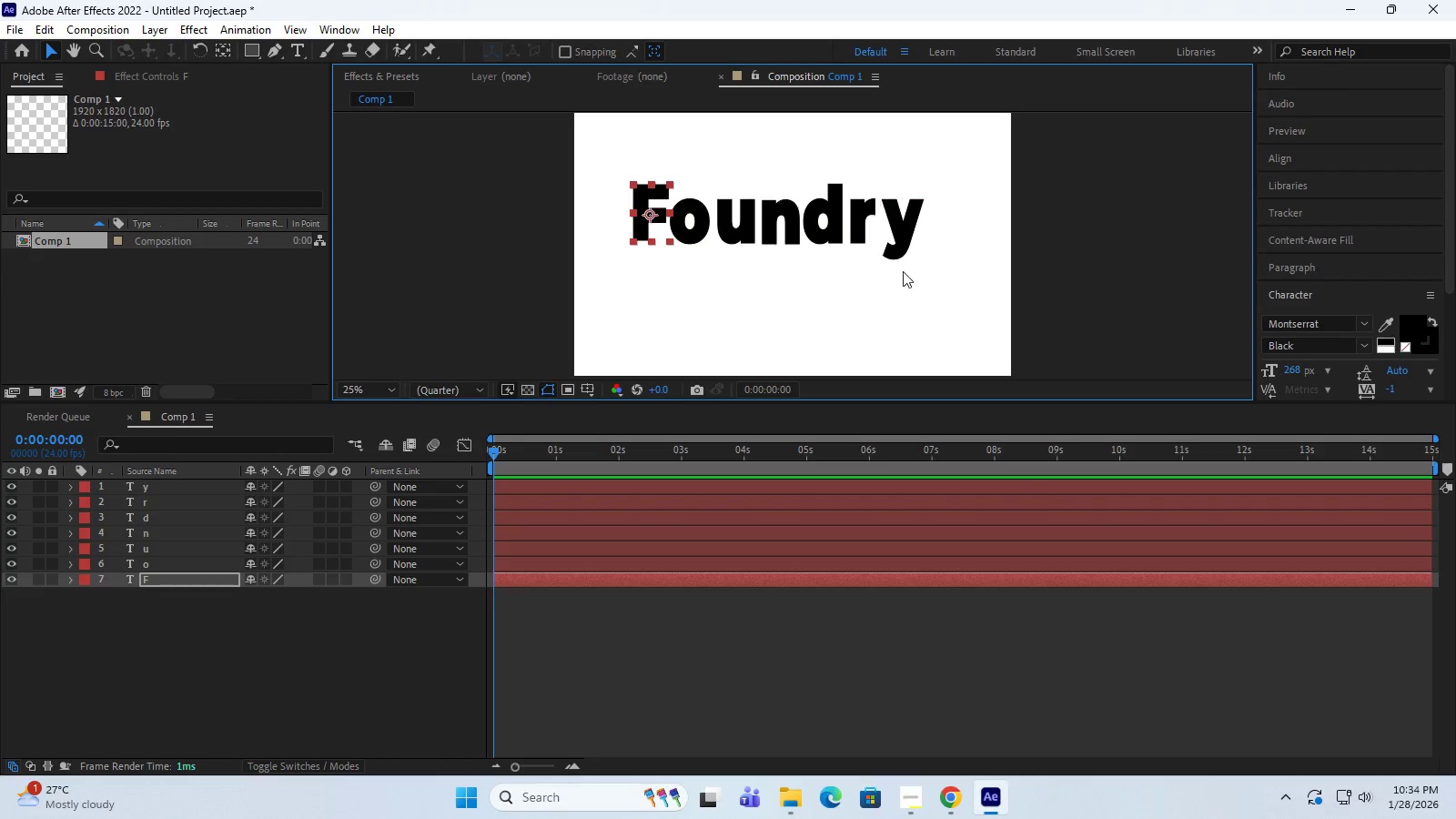 
left_click([905, 286])
 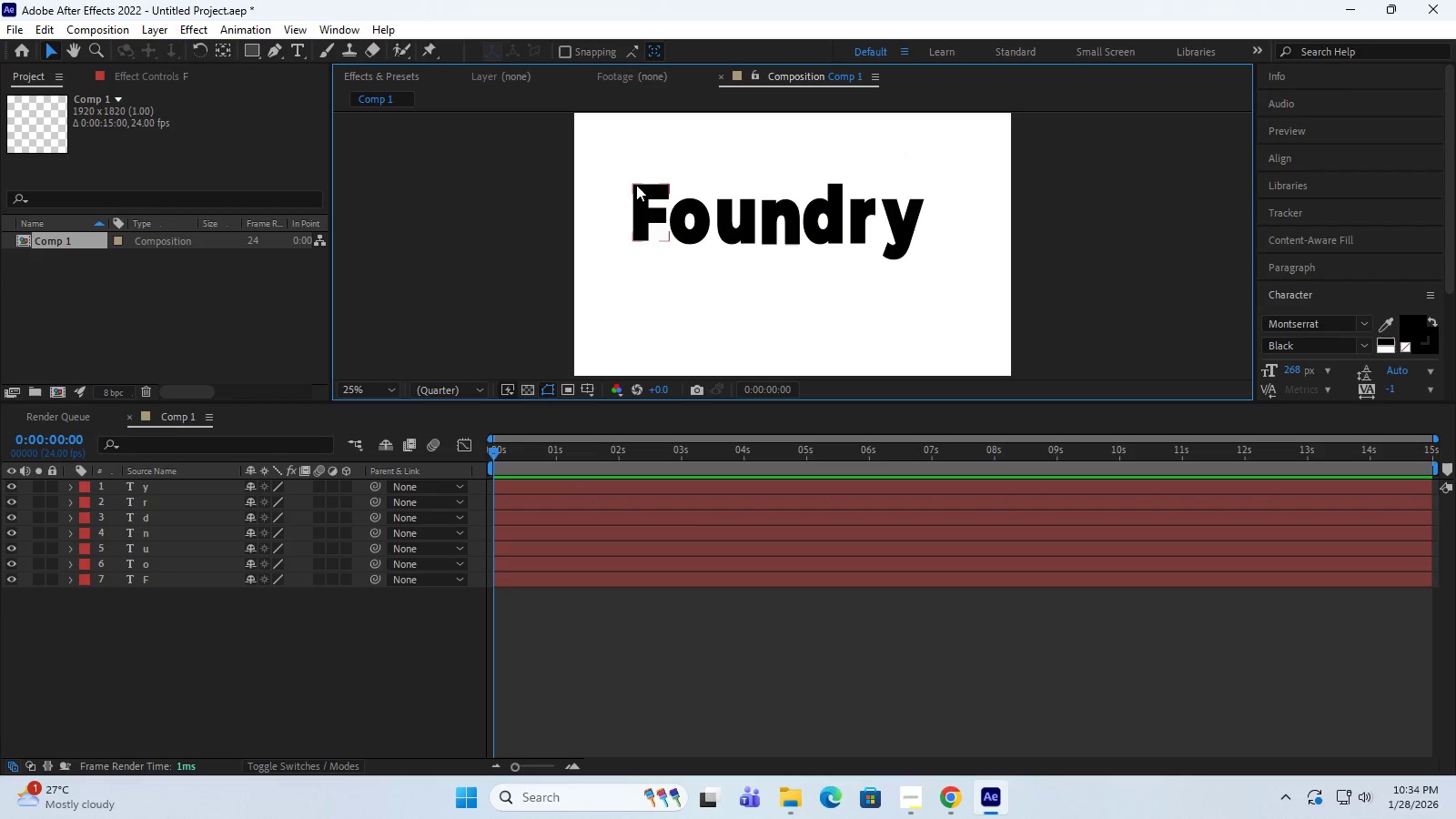 
left_click_drag(start_coordinate=[610, 159], to_coordinate=[951, 271])
 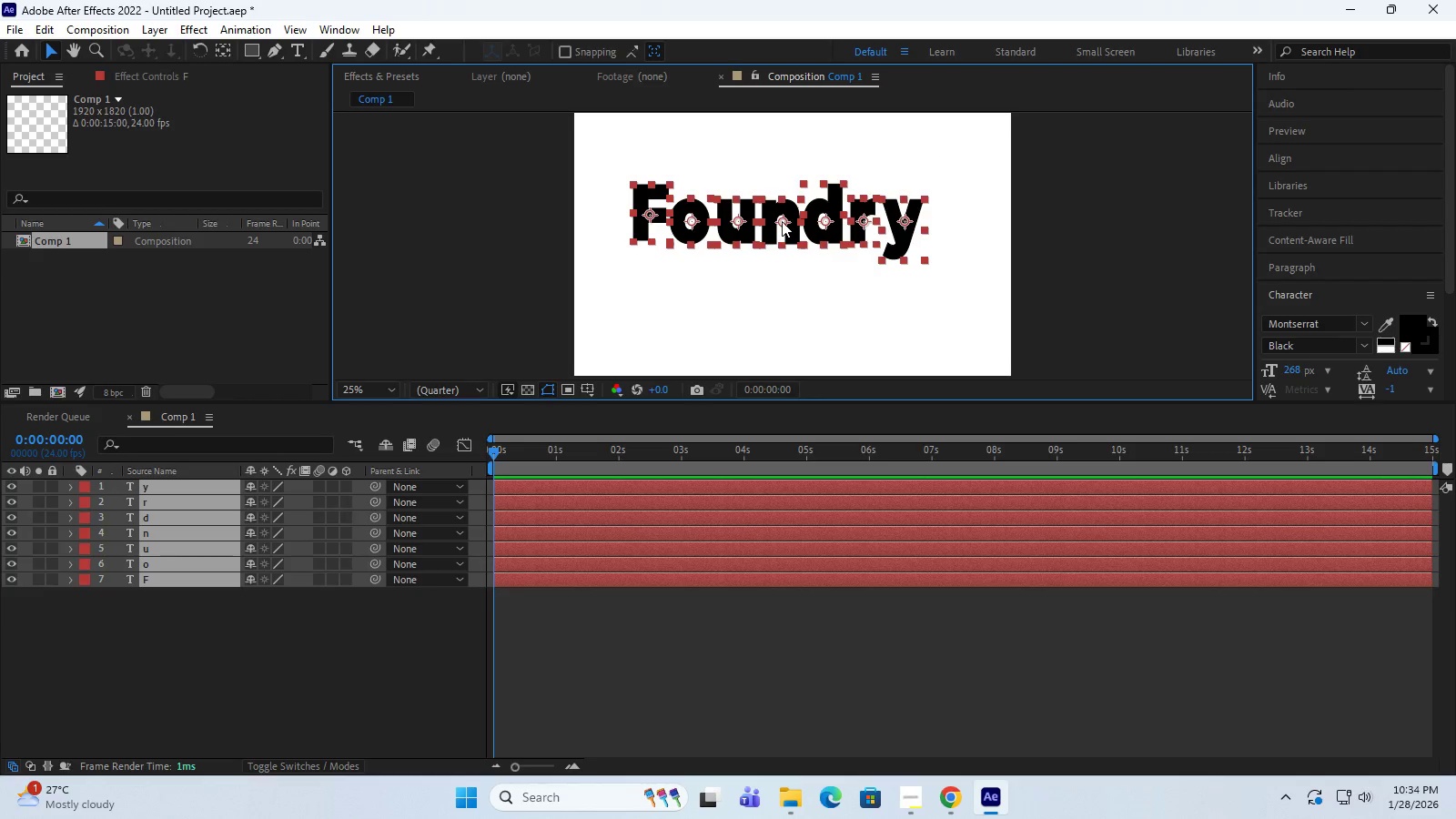 
left_click_drag(start_coordinate=[782, 221], to_coordinate=[784, 191])
 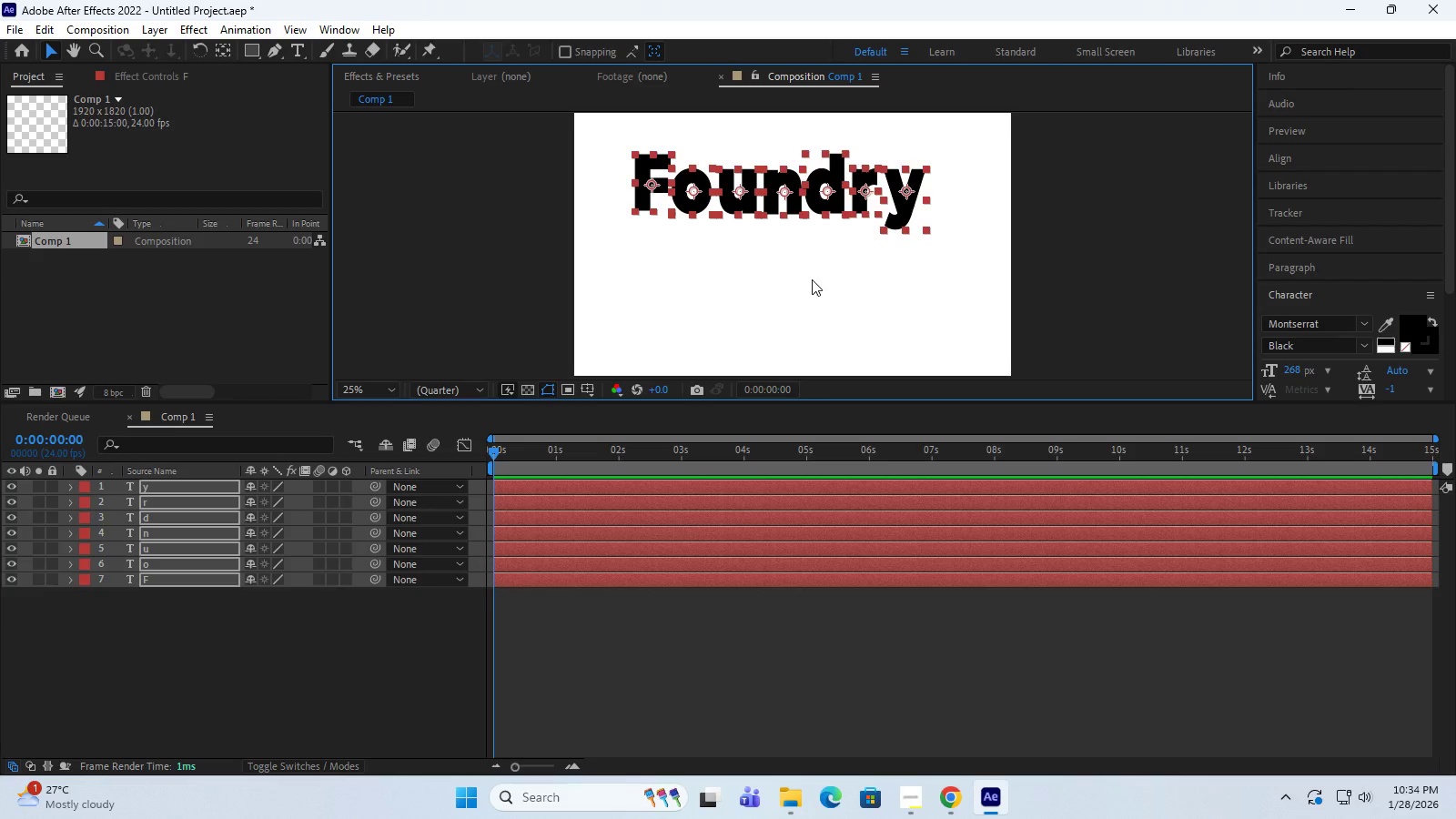 
left_click([812, 279])
 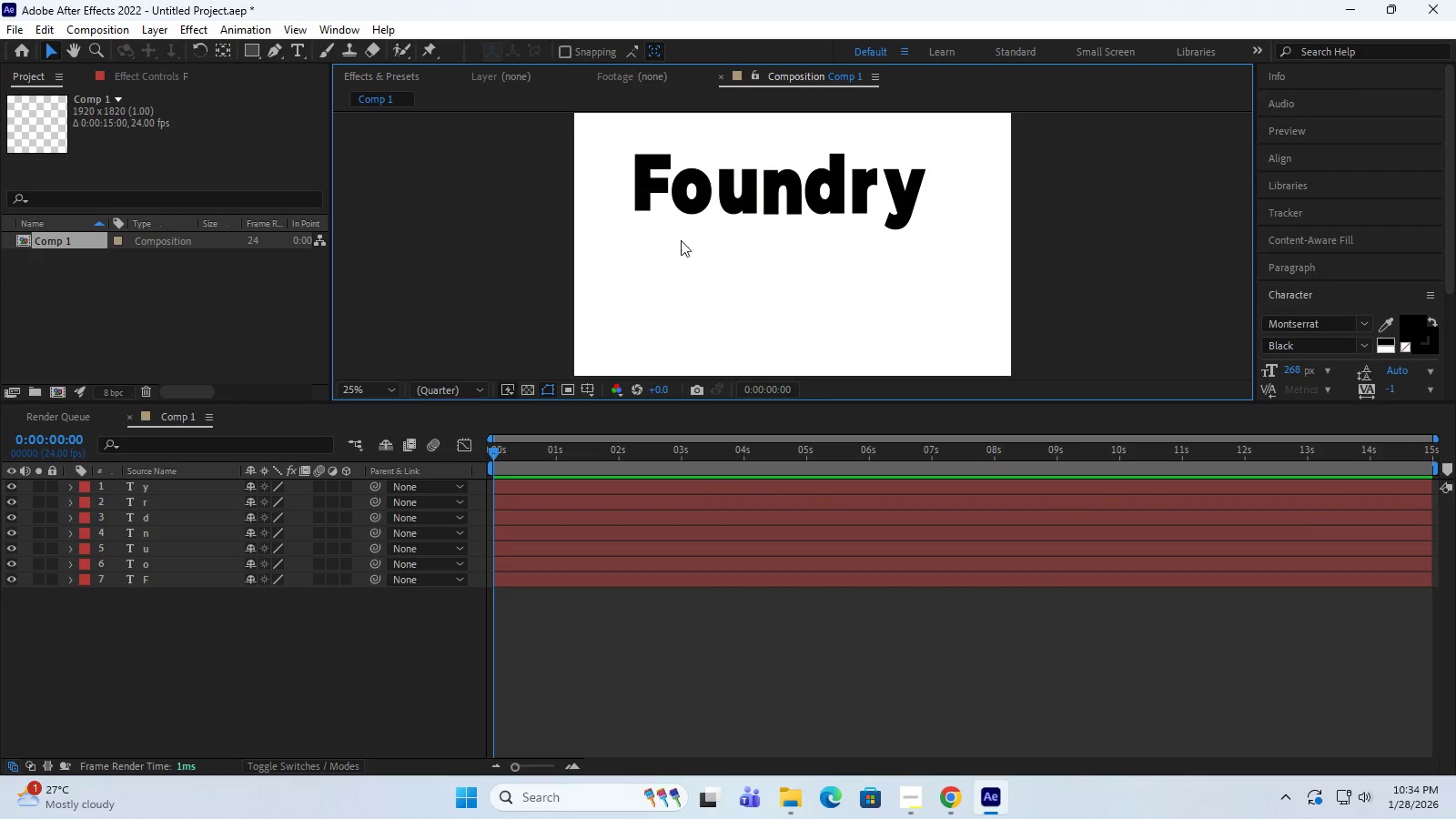 
left_click([905, 193])
 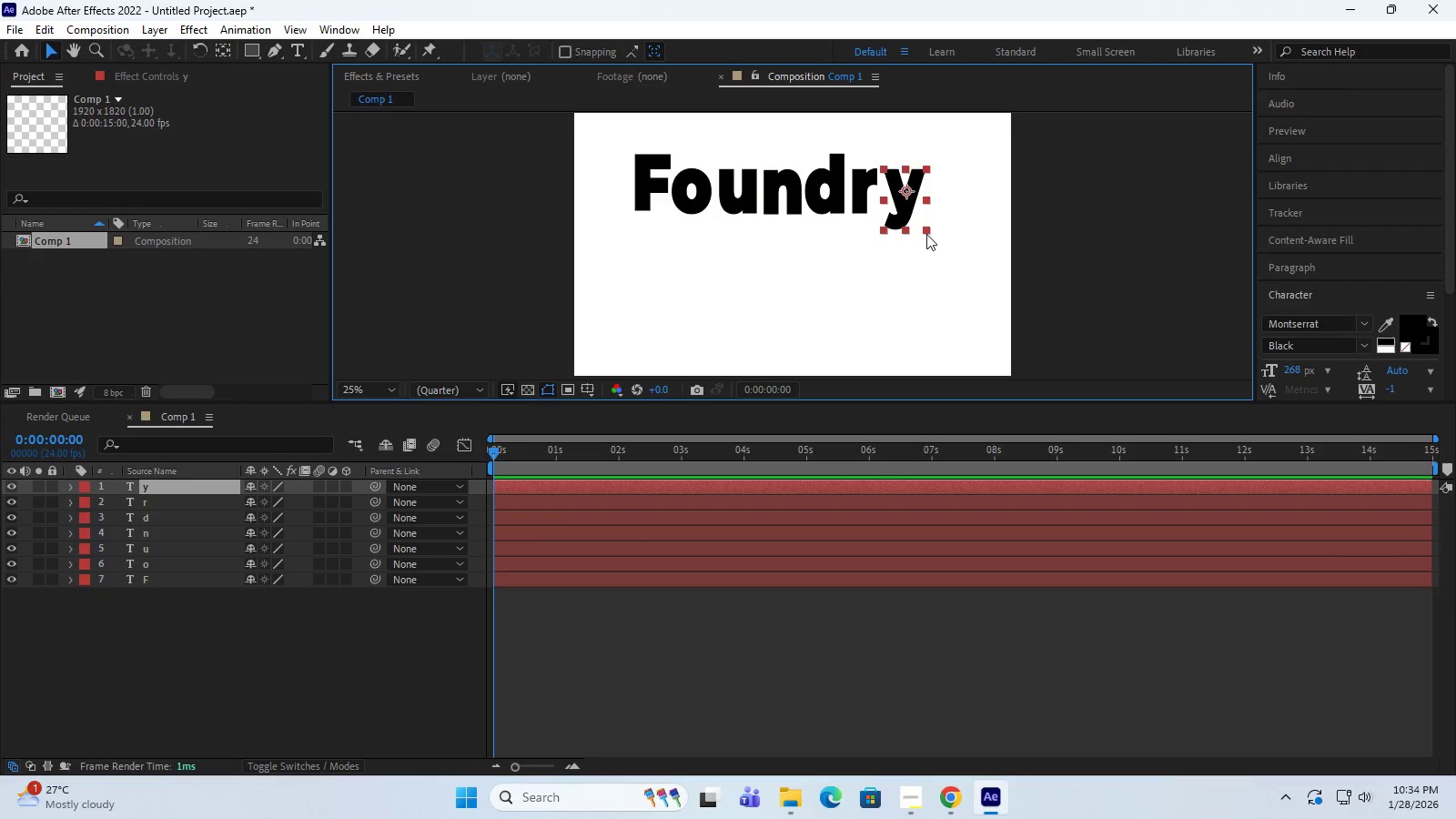 
hold_key(key=ControlLeft, duration=1.5)
 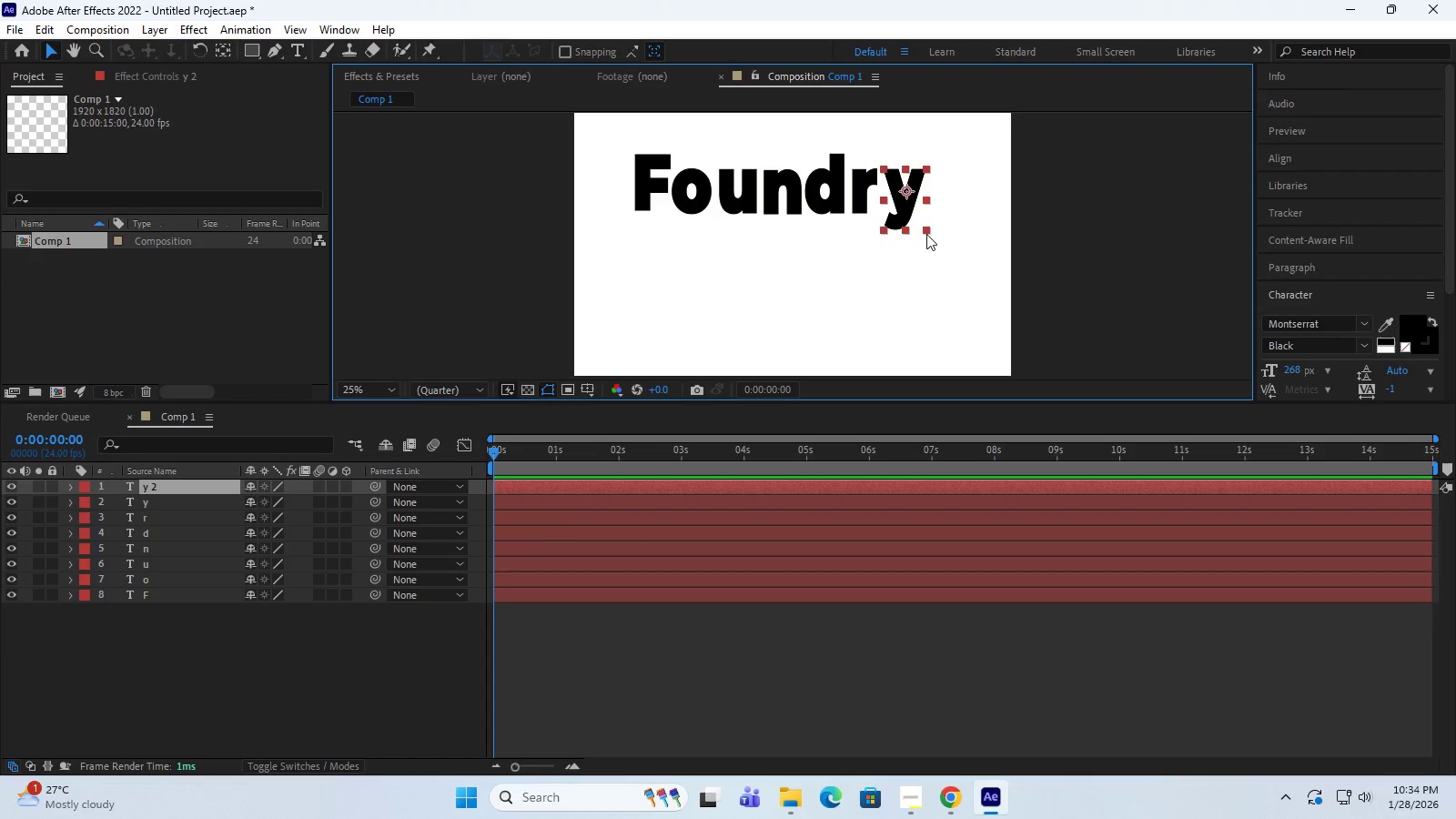 
key(Control+D)
 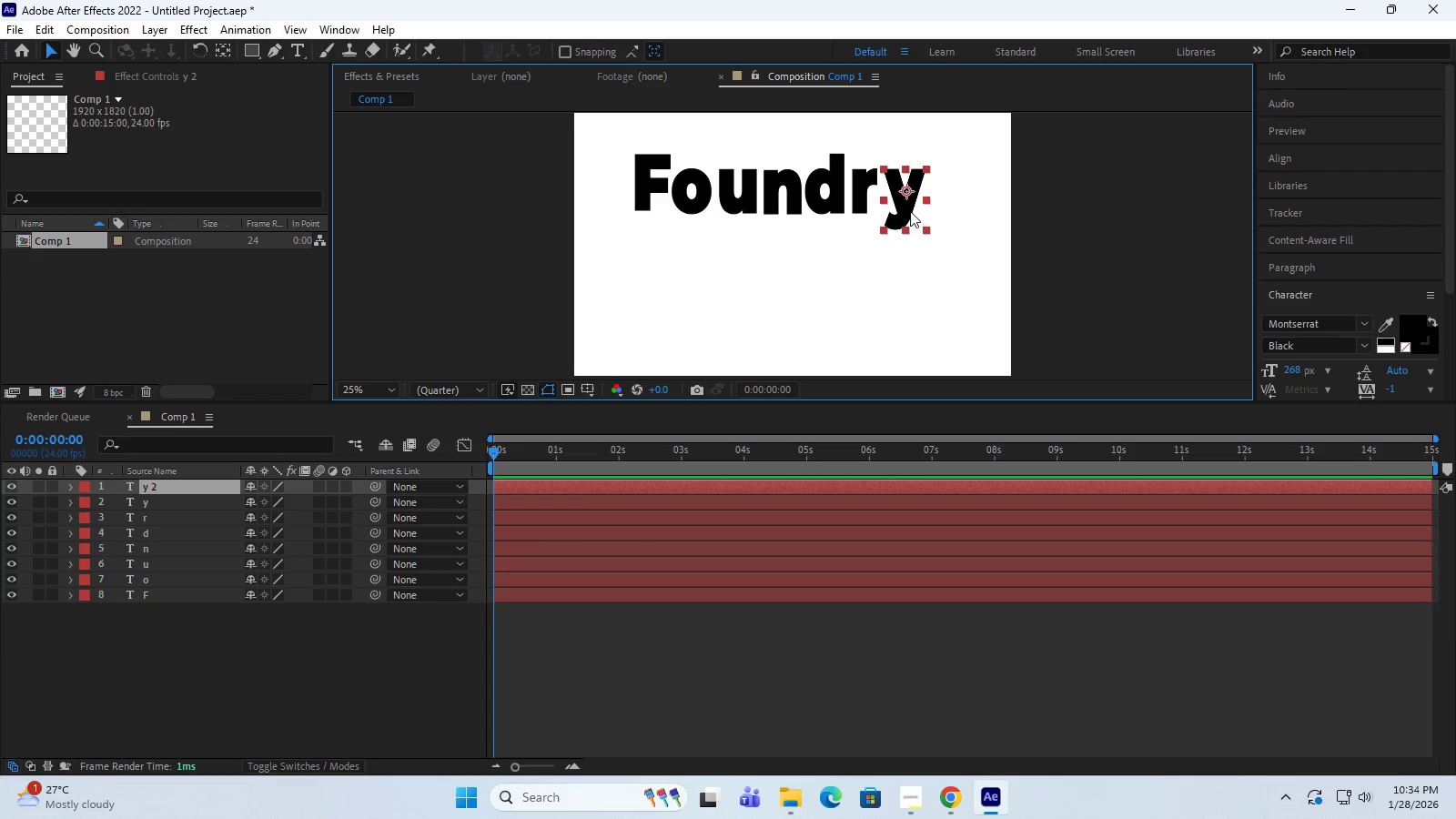 
left_click_drag(start_coordinate=[907, 206], to_coordinate=[774, 260])
 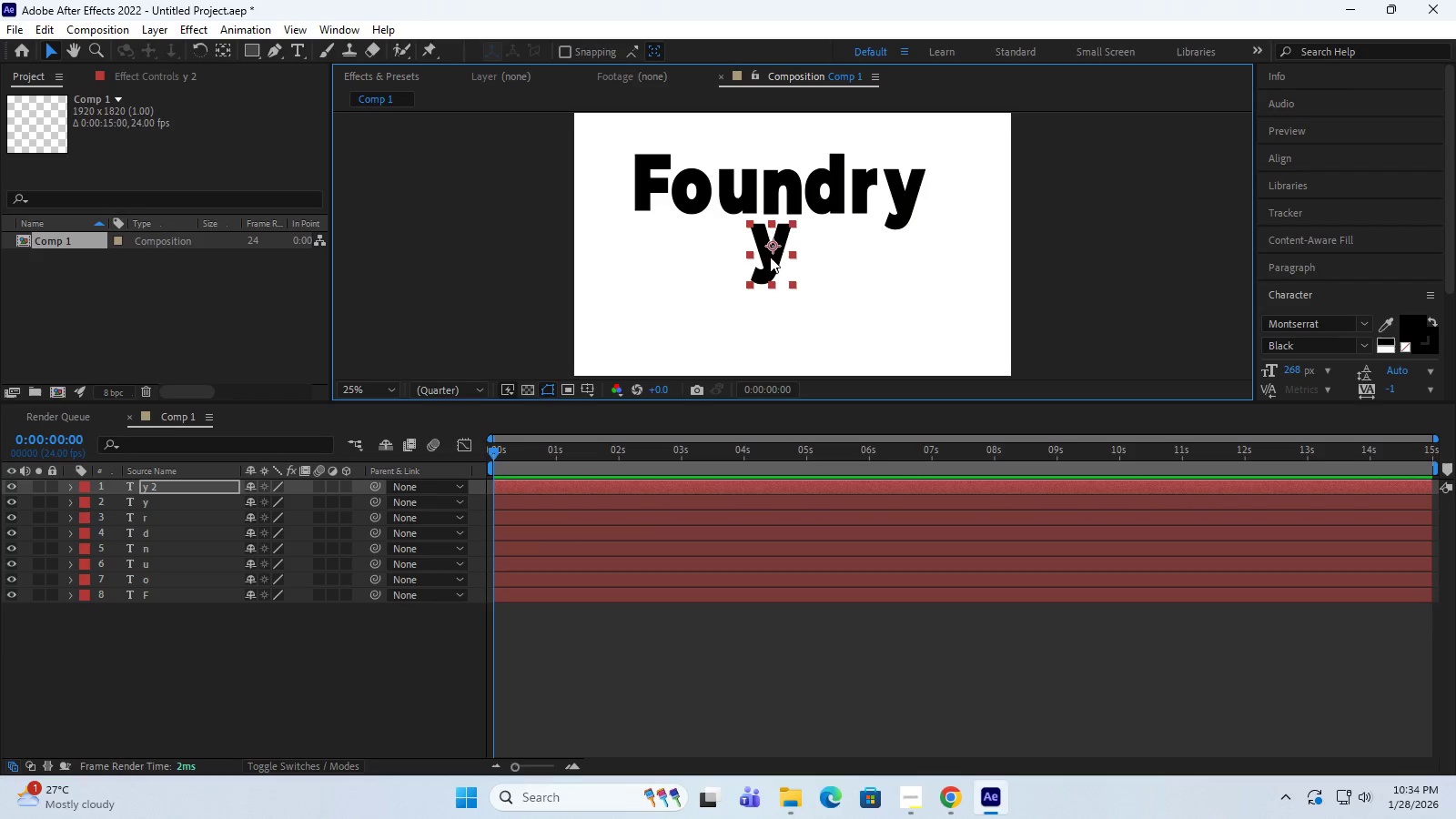 
double_click([770, 257])
 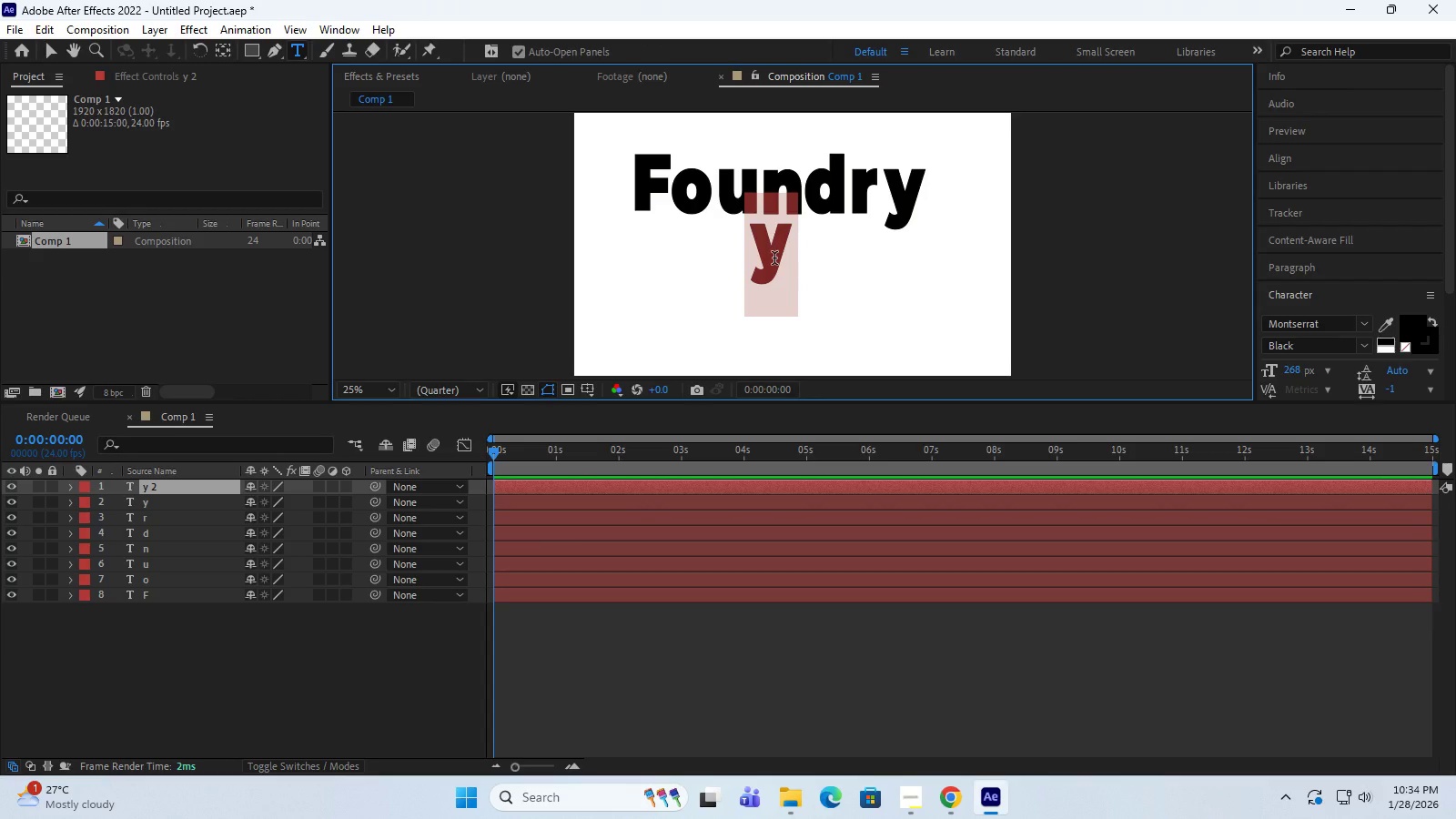 
wait(7.8)
 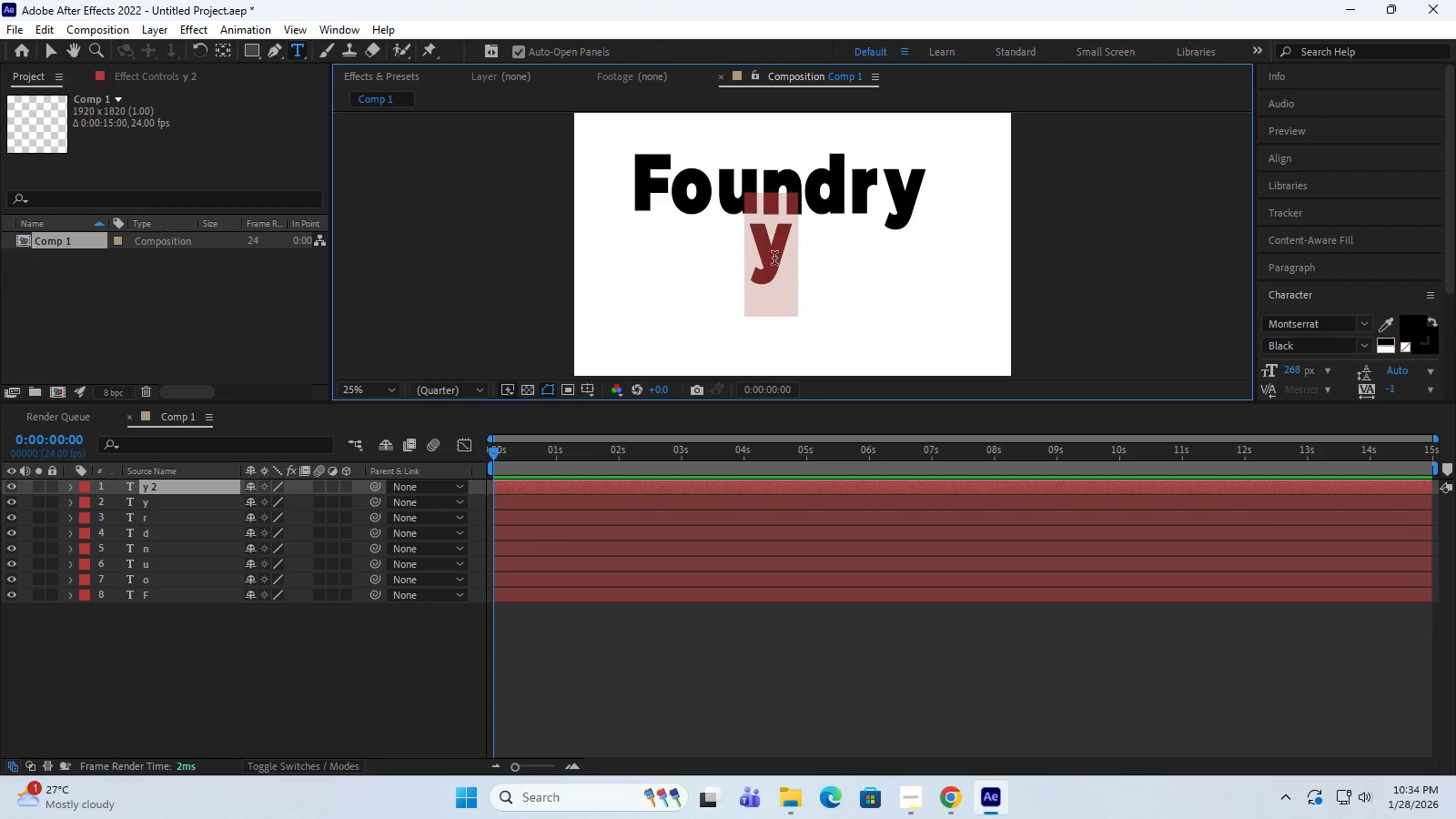 
key(Shift+7)
 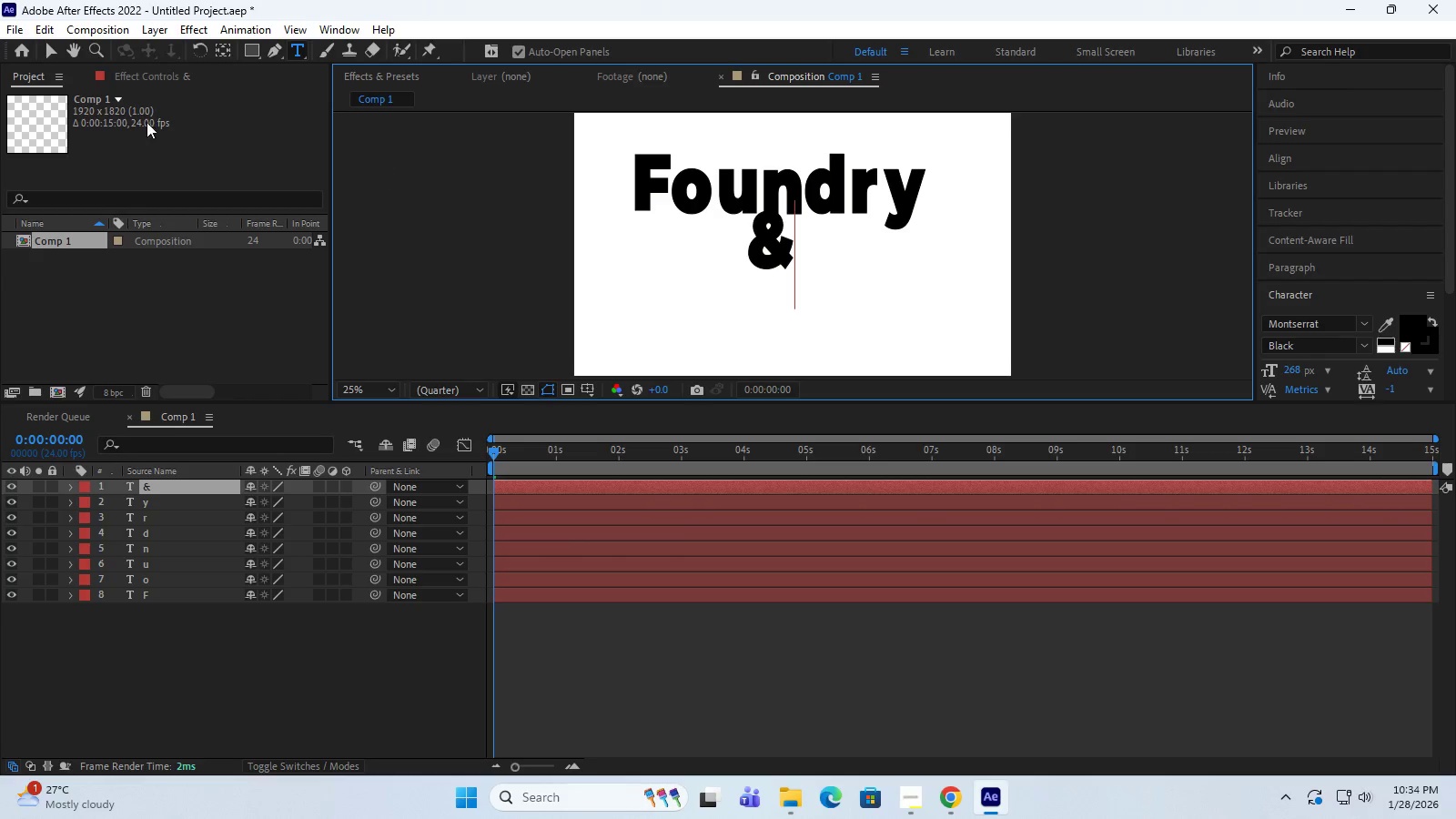 
left_click([49, 51])
 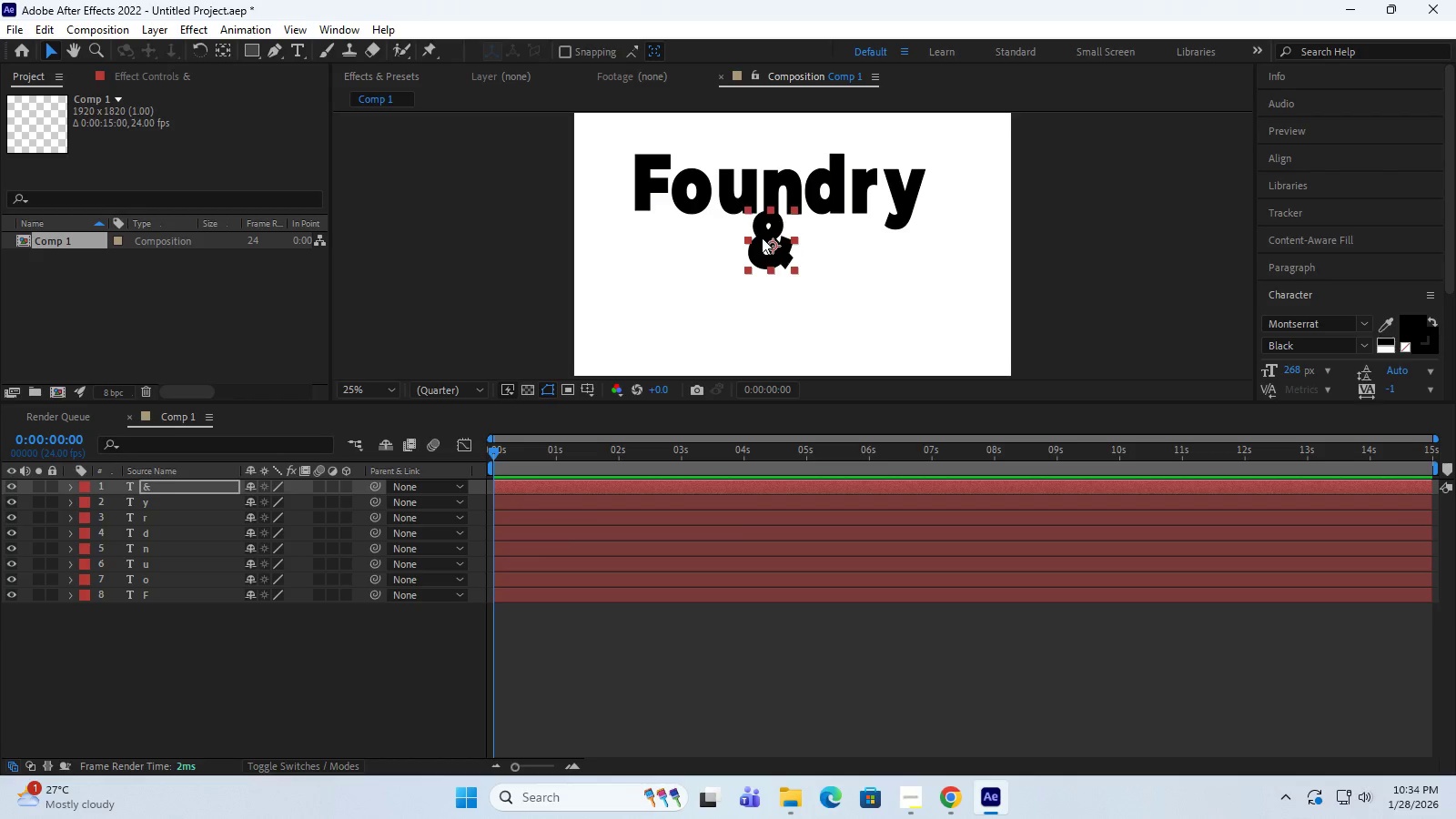 
left_click_drag(start_coordinate=[762, 237], to_coordinate=[773, 244])
 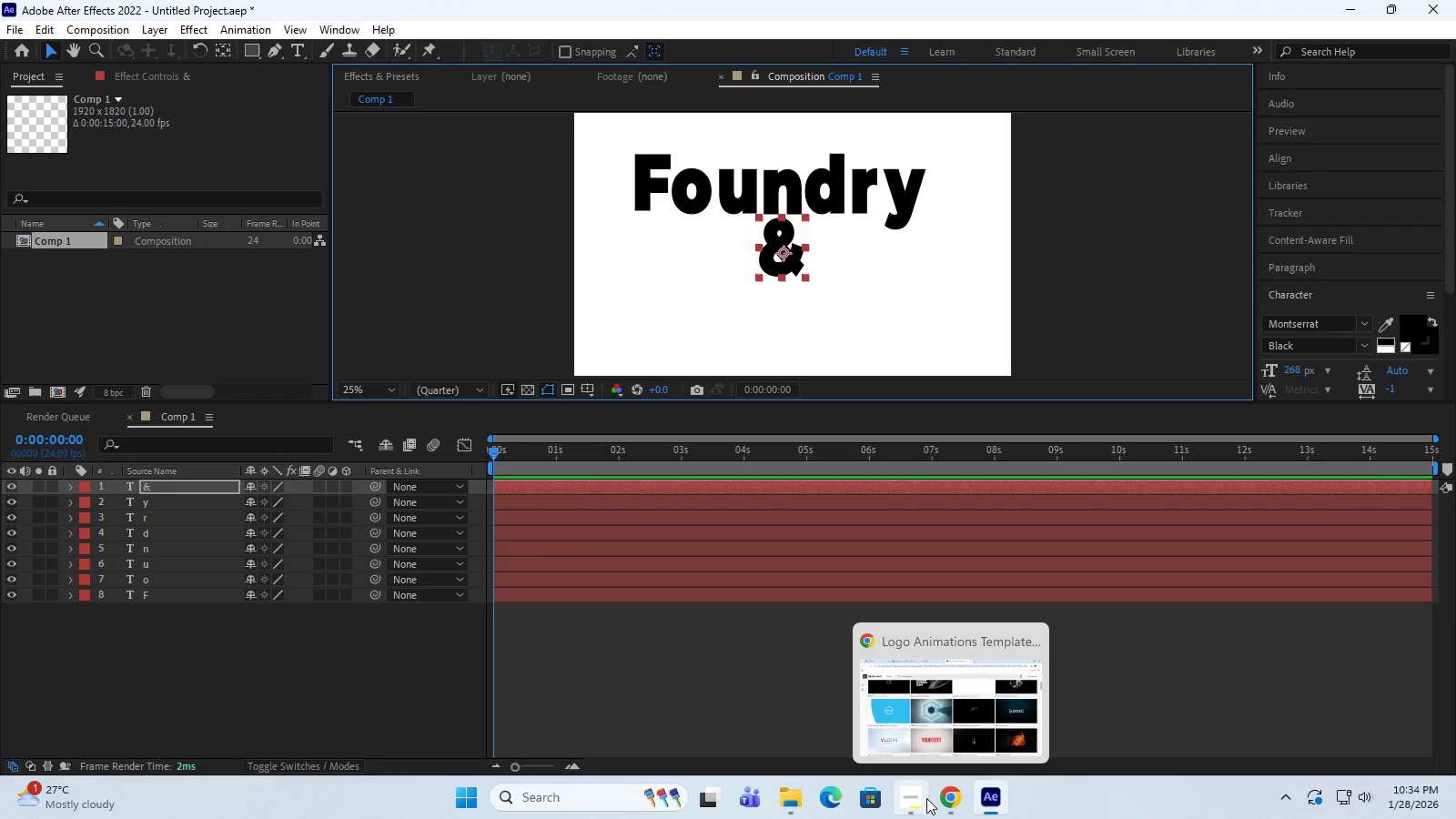 
left_click([914, 798])